 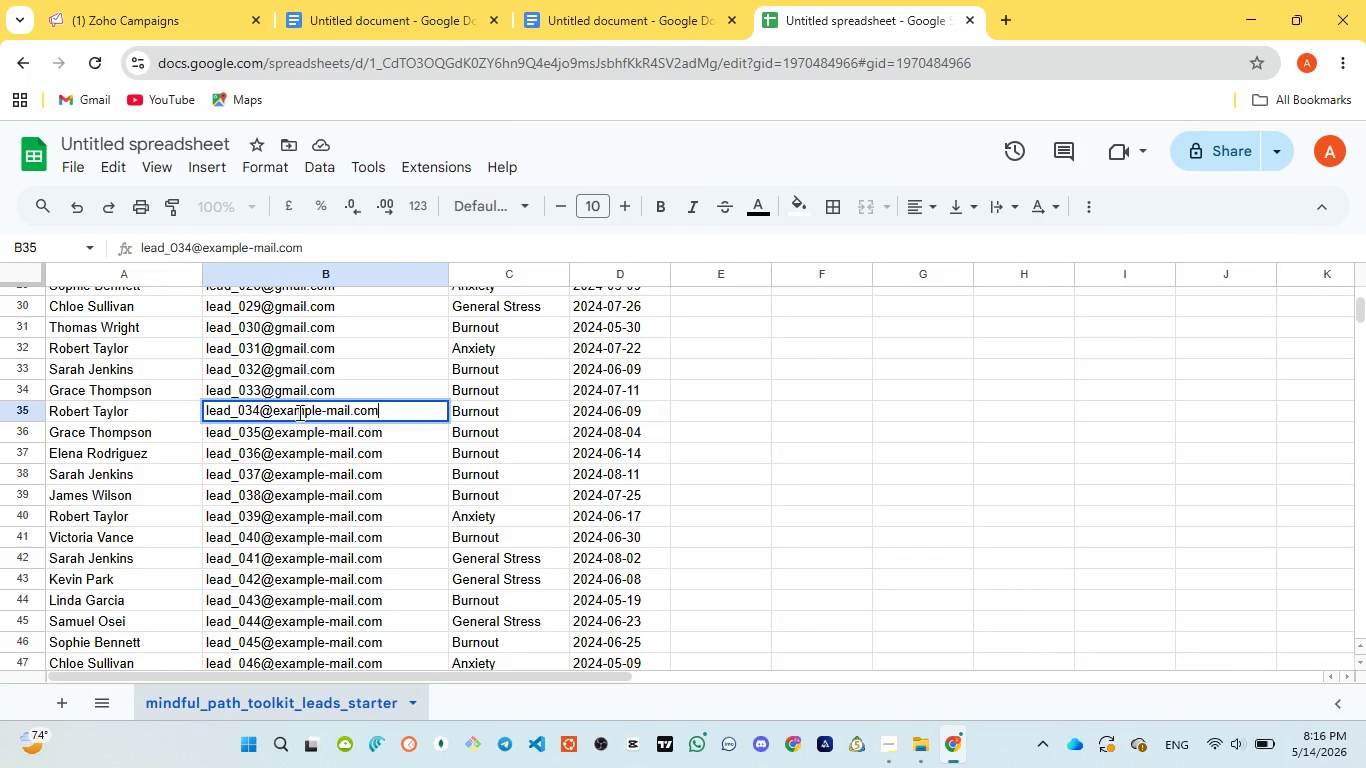 
left_click_drag(start_coordinate=[275, 410], to_coordinate=[349, 410])
 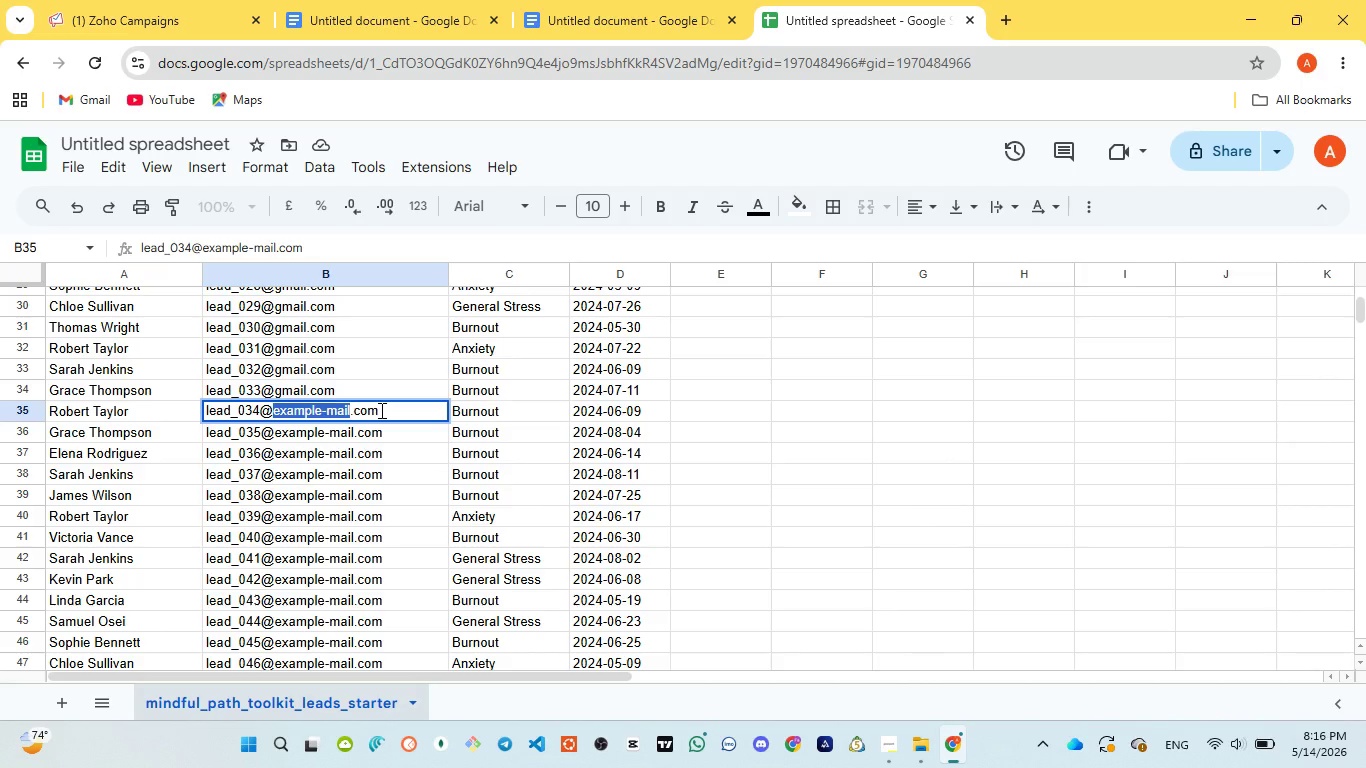 
wait(36.61)
 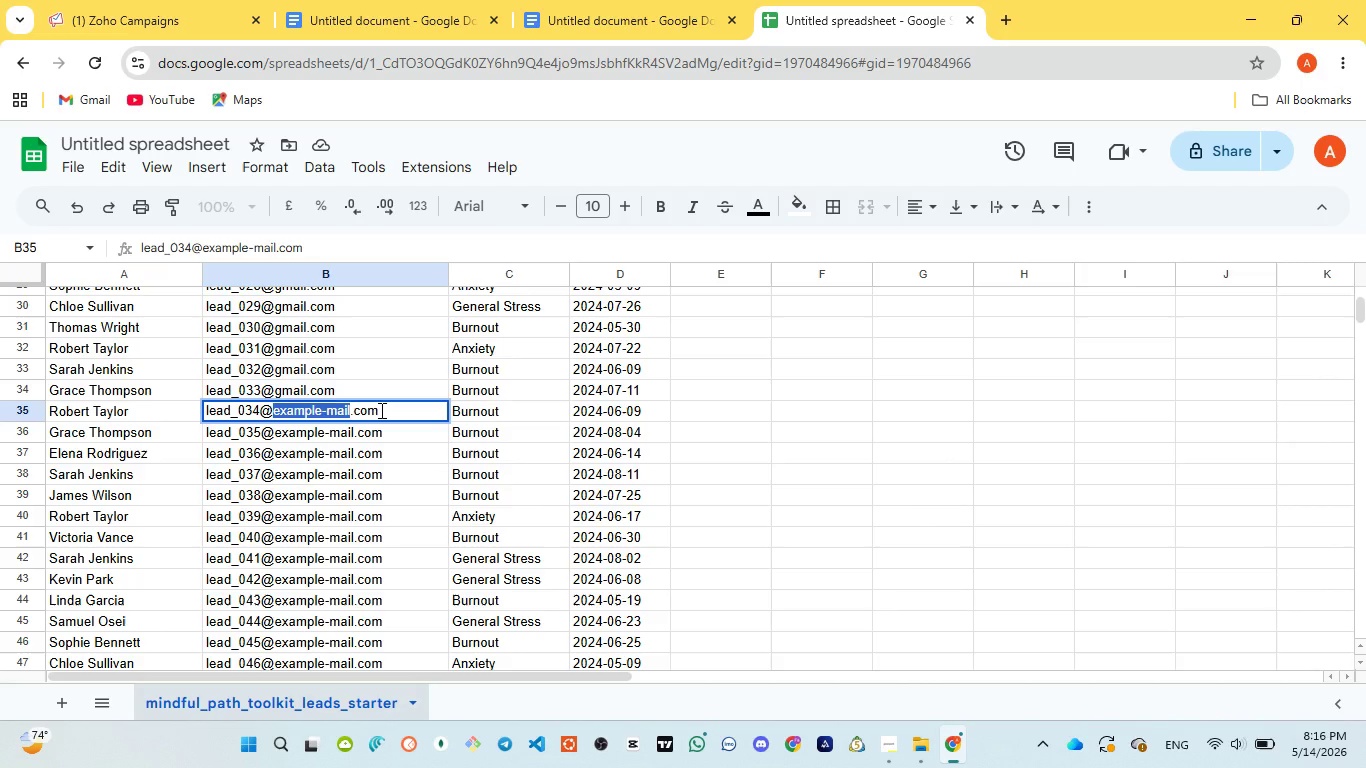 
key(Control+V)
 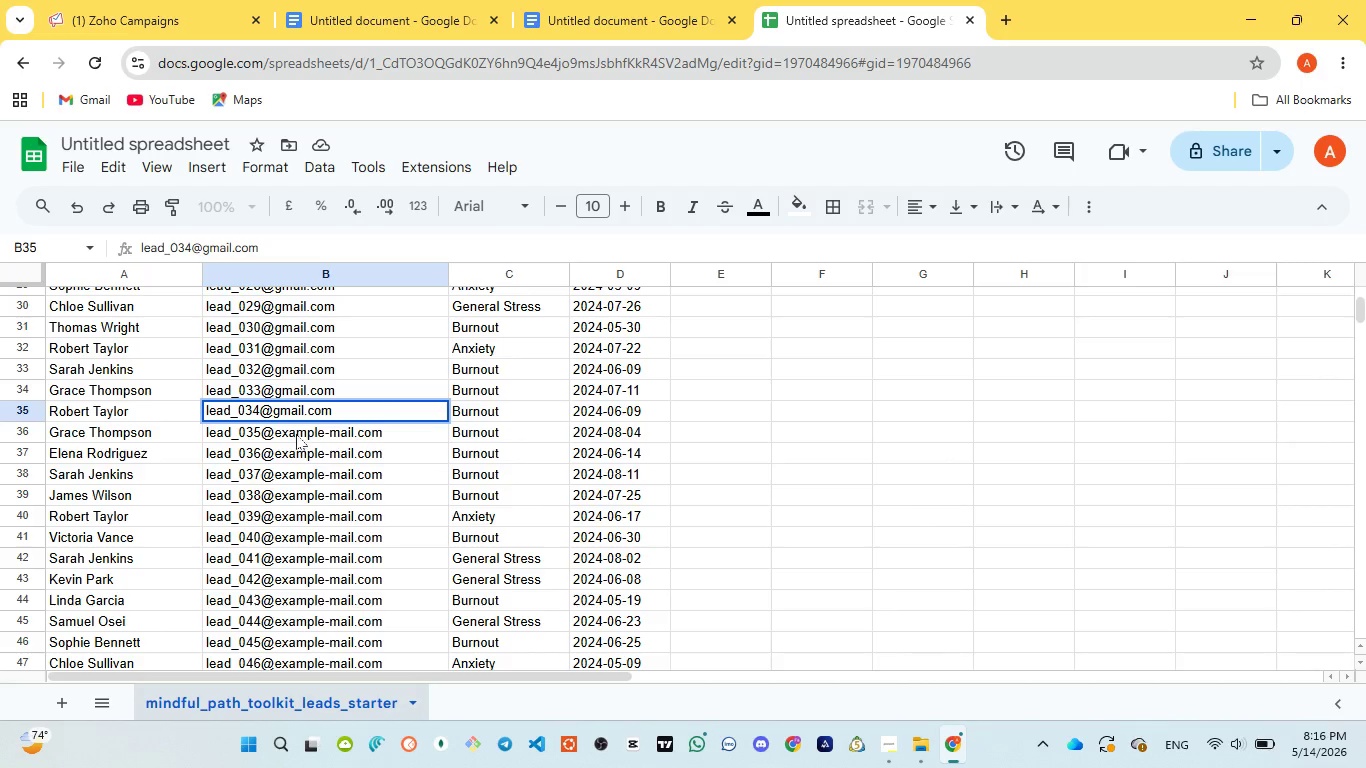 
double_click([297, 434])
 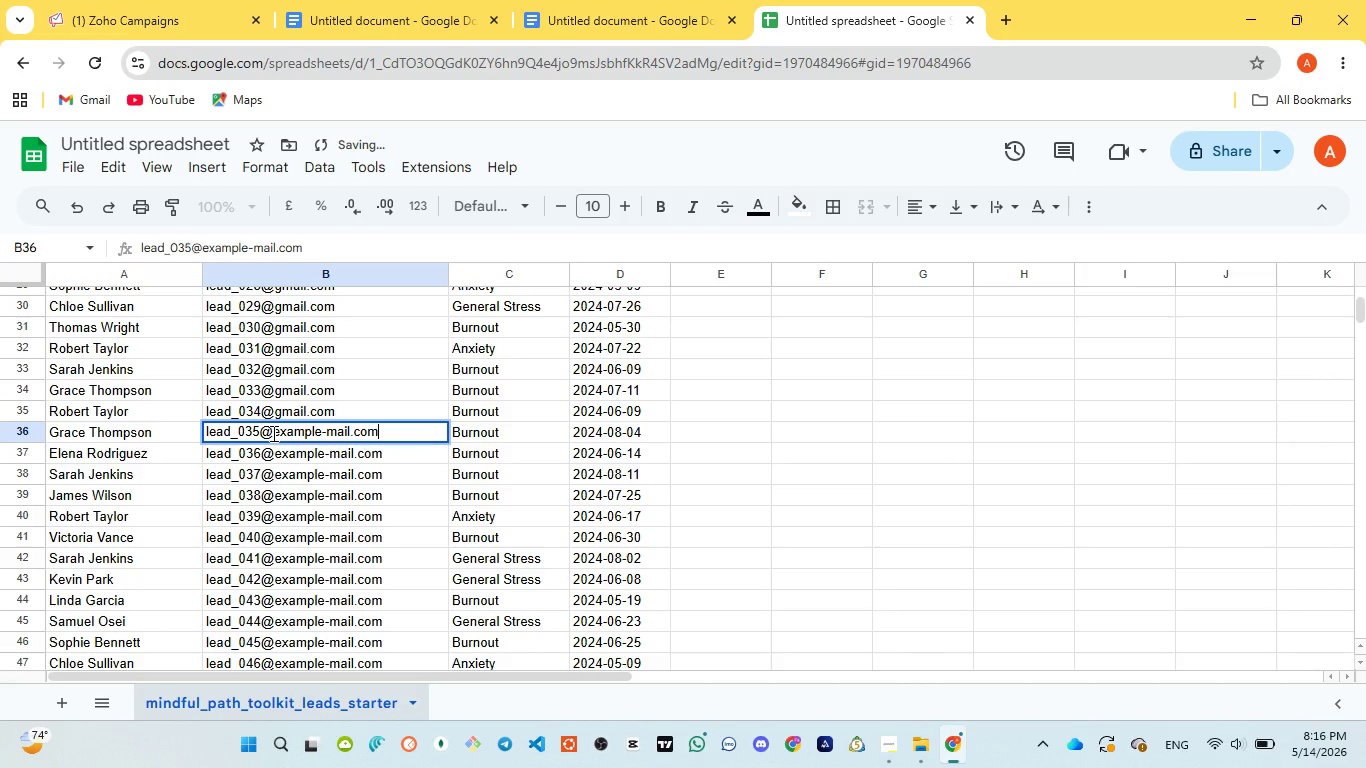 
left_click_drag(start_coordinate=[272, 433], to_coordinate=[349, 425])
 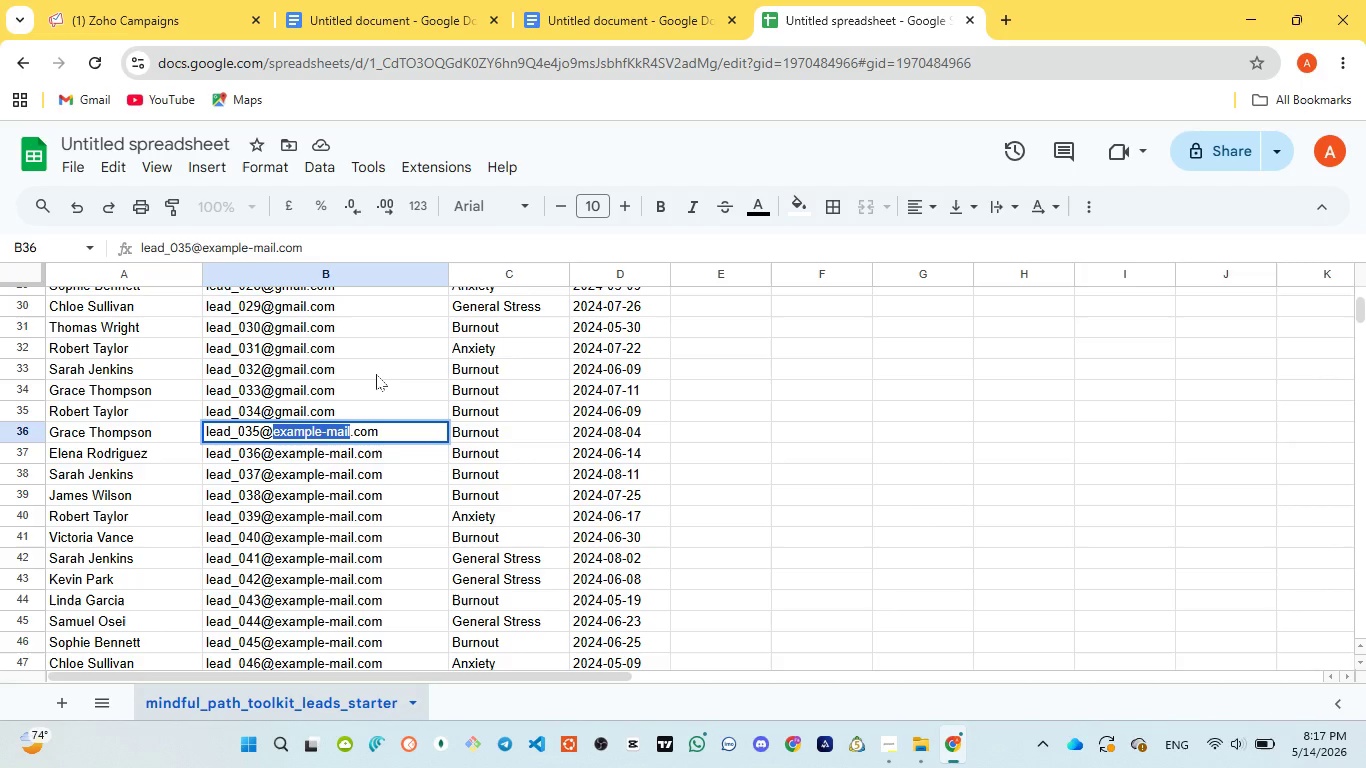 
wait(14.31)
 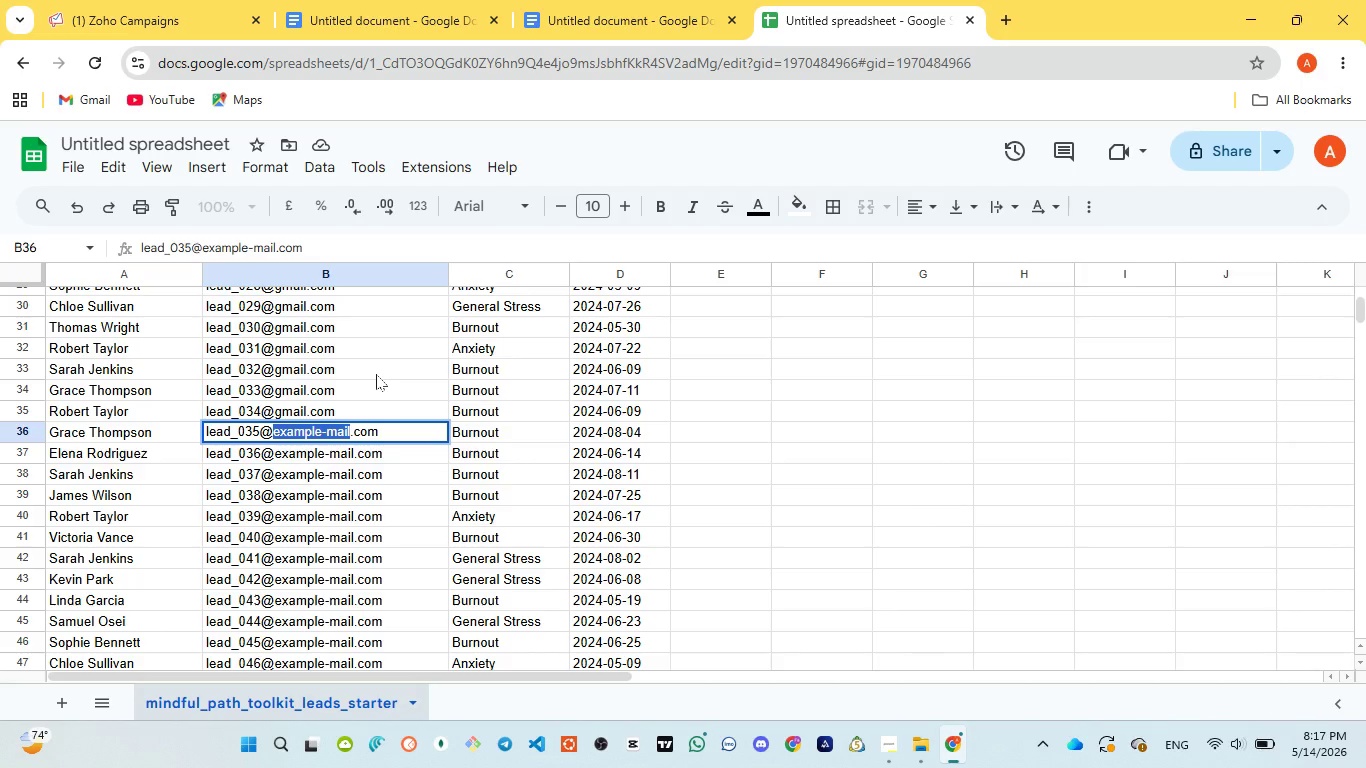 
key(Control+V)
 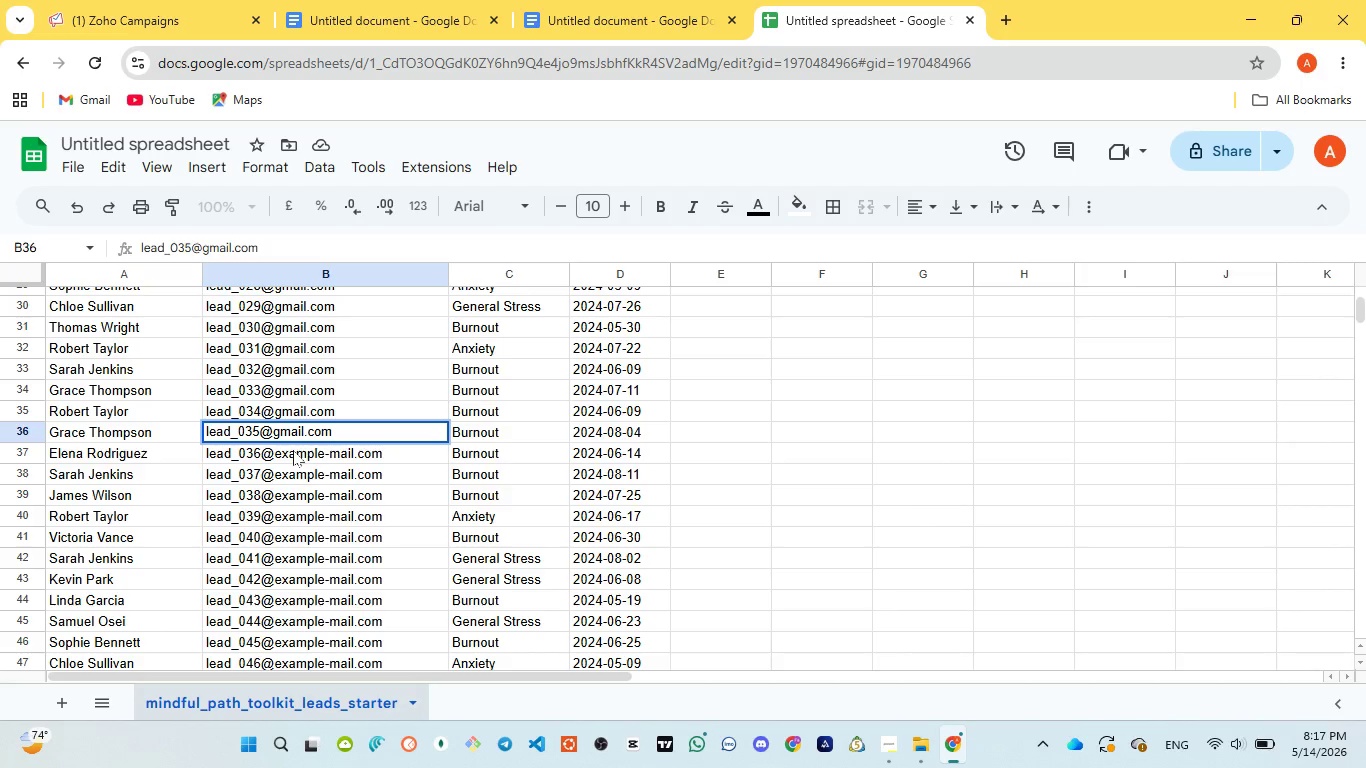 
double_click([293, 450])
 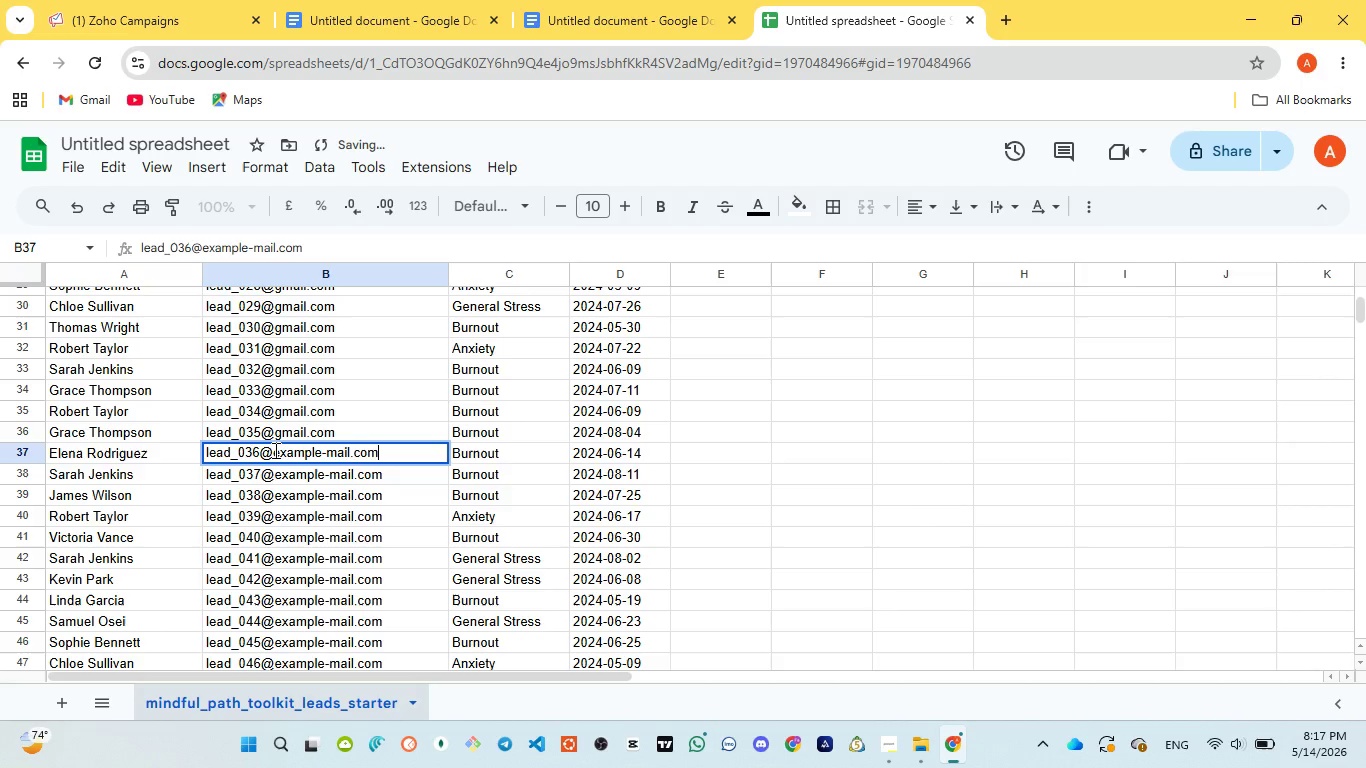 
left_click_drag(start_coordinate=[274, 450], to_coordinate=[351, 449])
 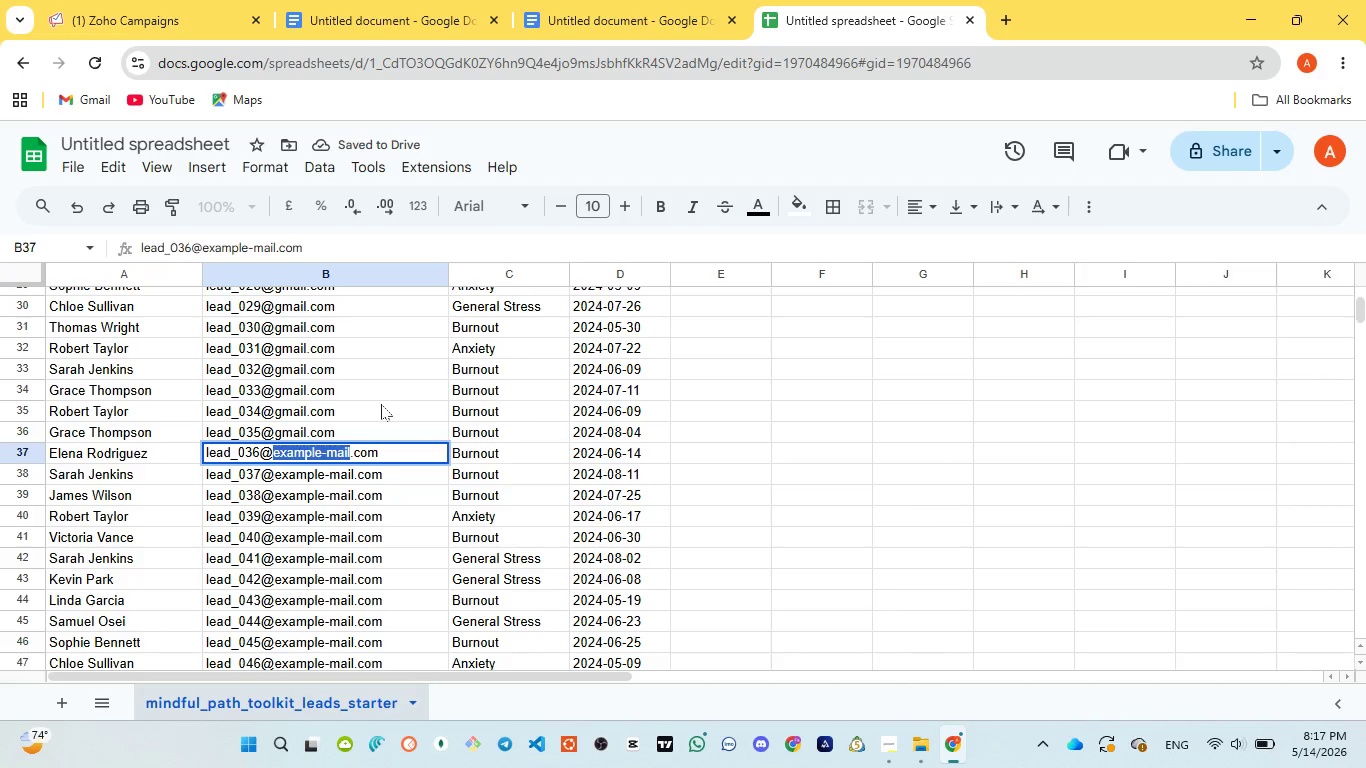 
key(Control+V)
 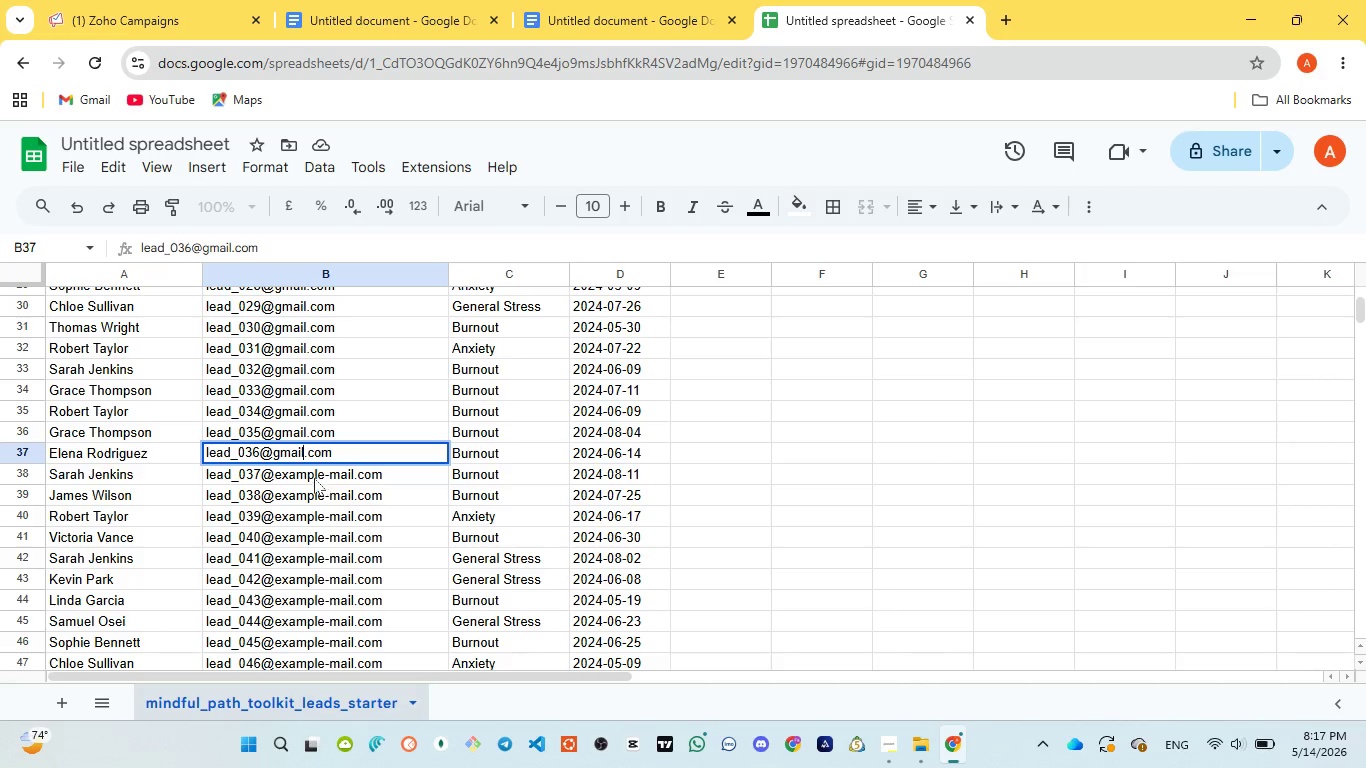 
left_click([314, 478])
 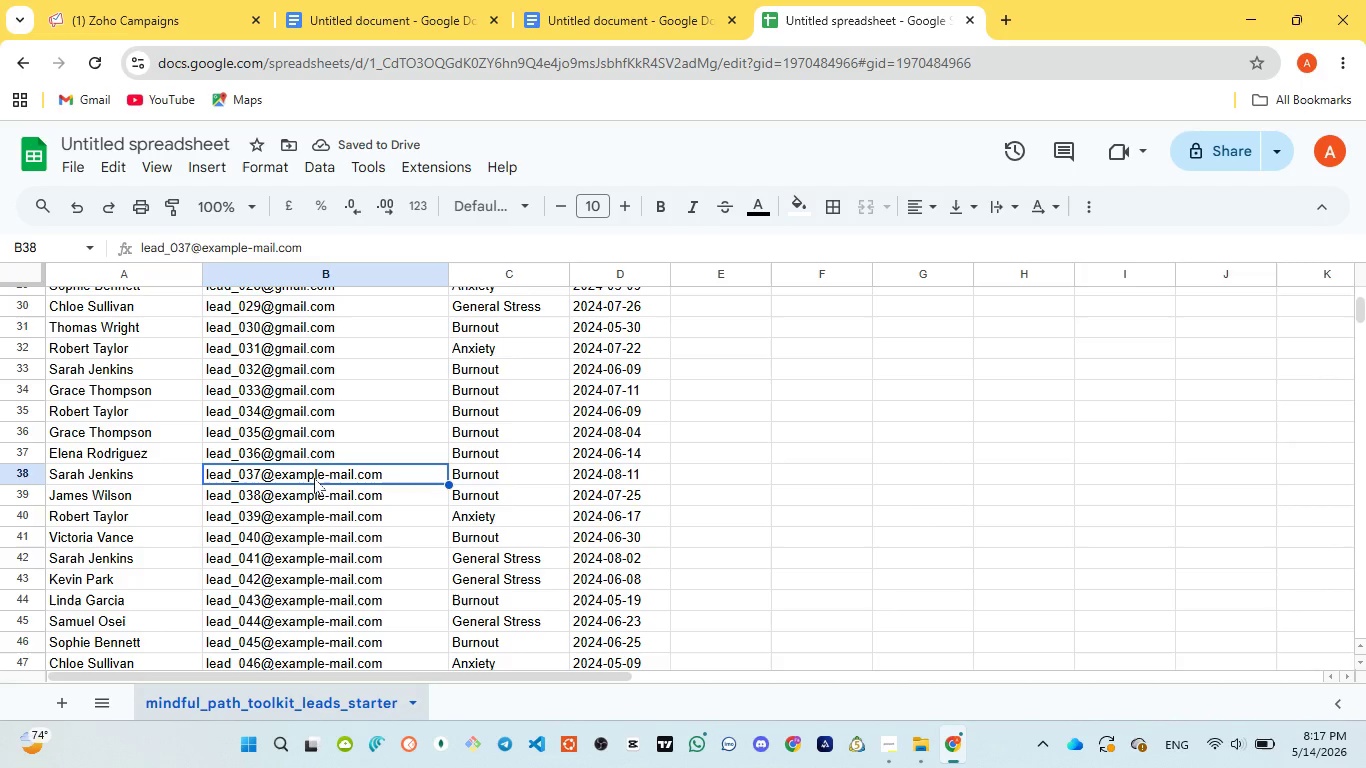 
double_click([314, 478])
 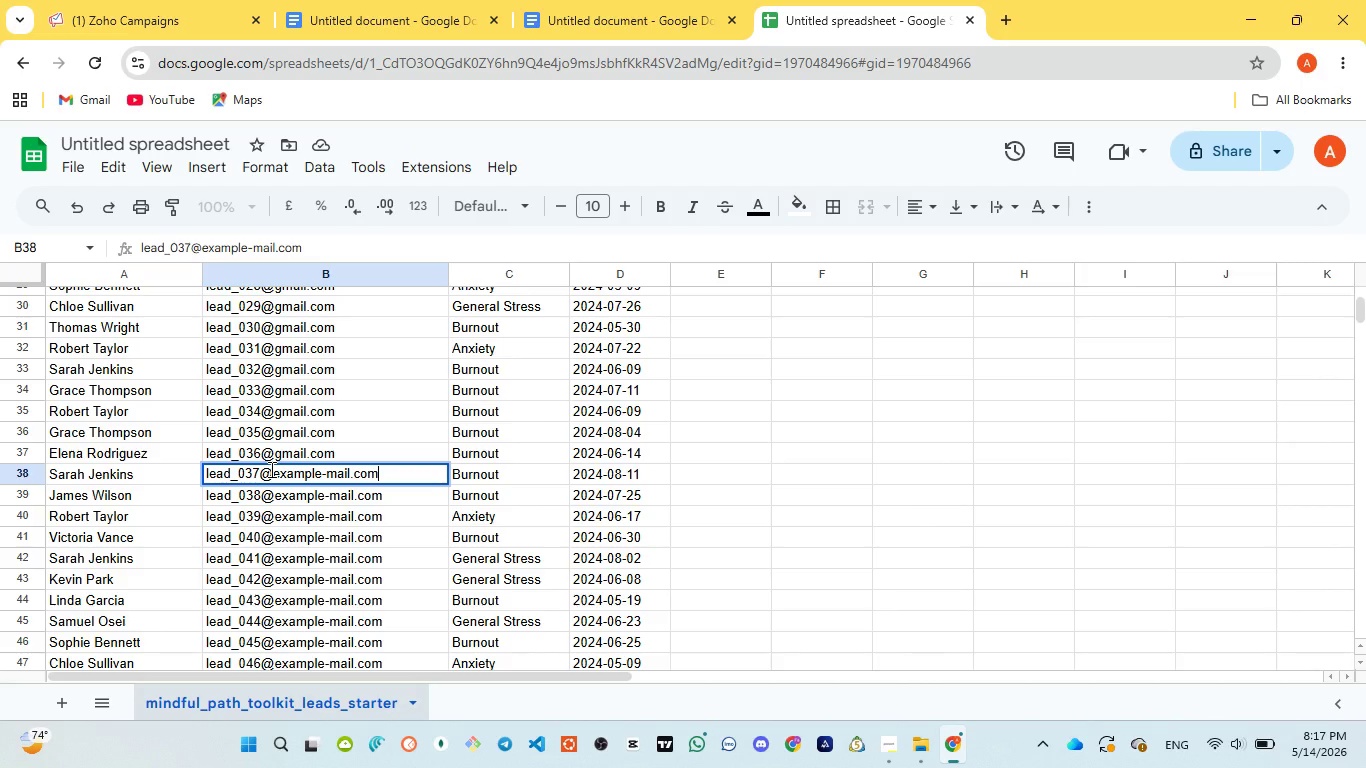 
left_click_drag(start_coordinate=[272, 469], to_coordinate=[351, 466])
 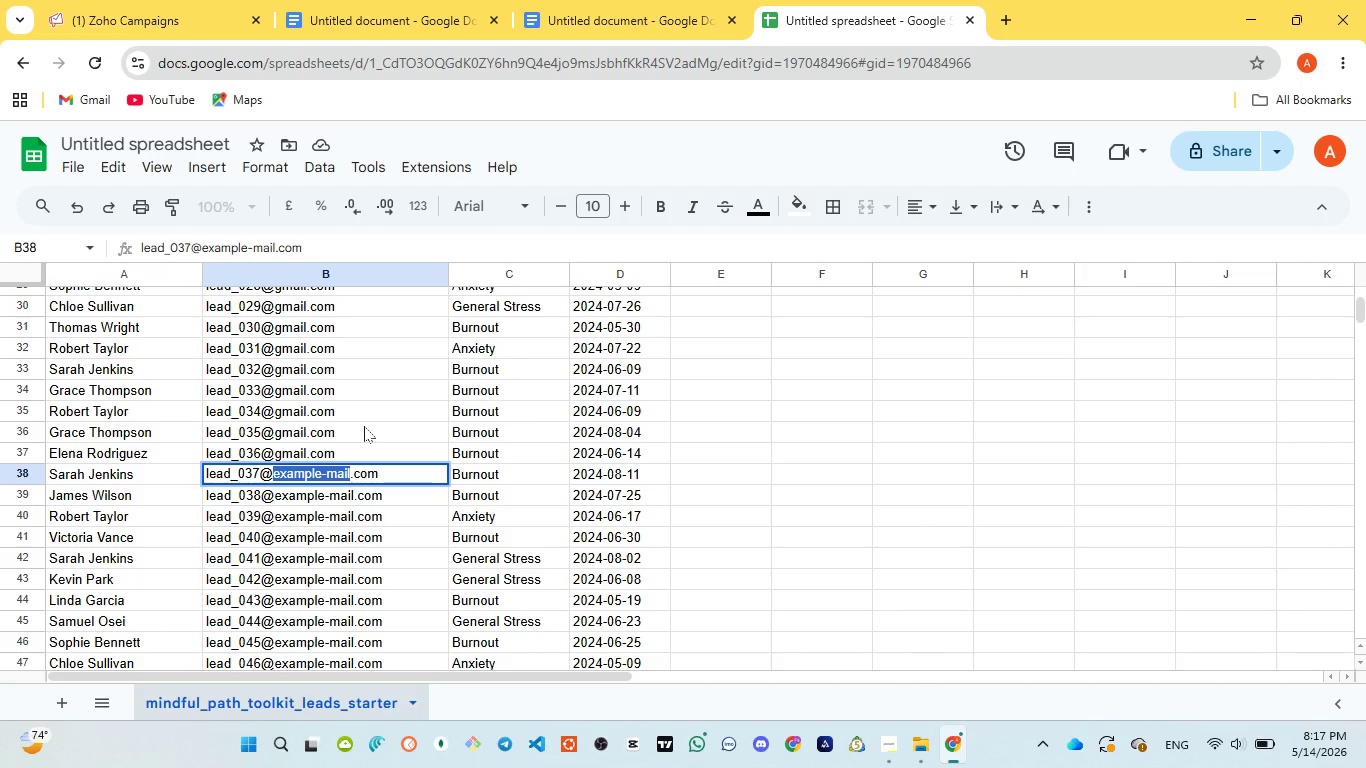 
key(Control+V)
 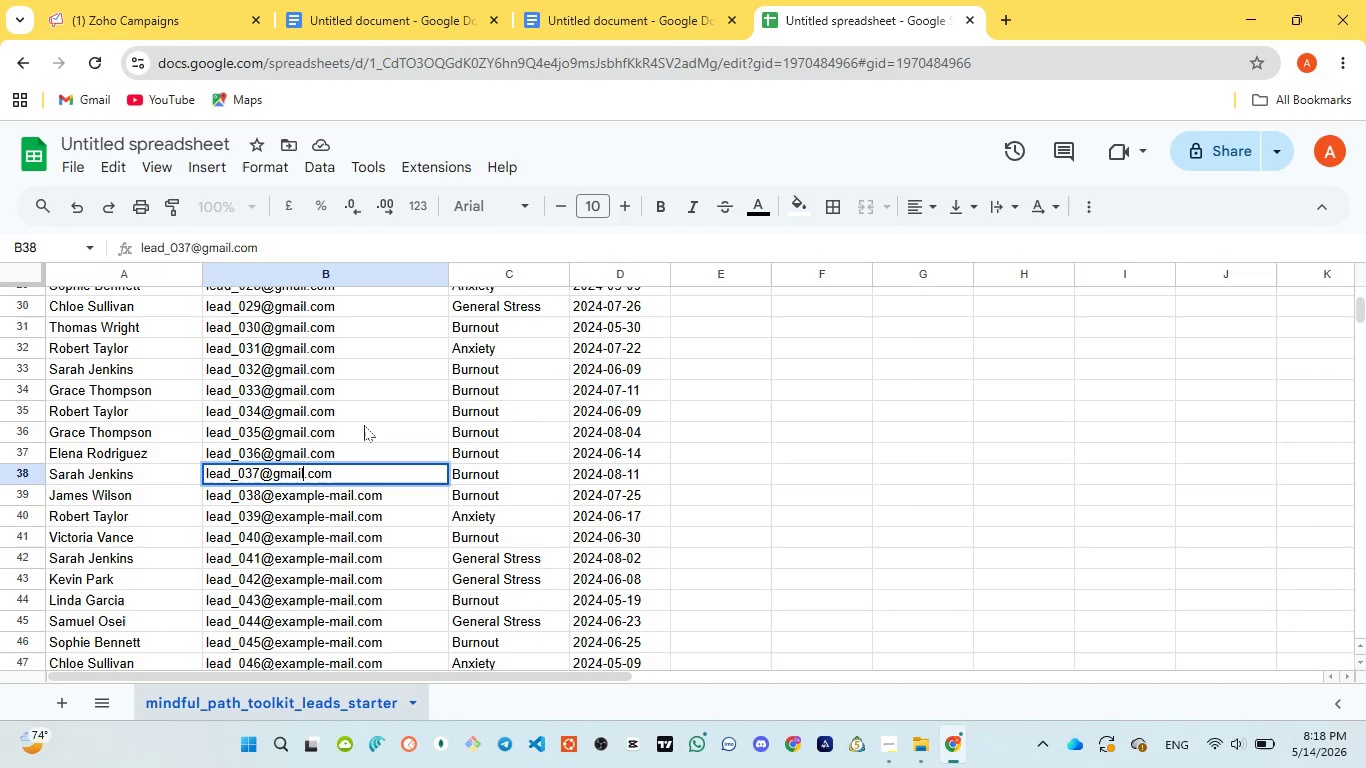 
wait(85.45)
 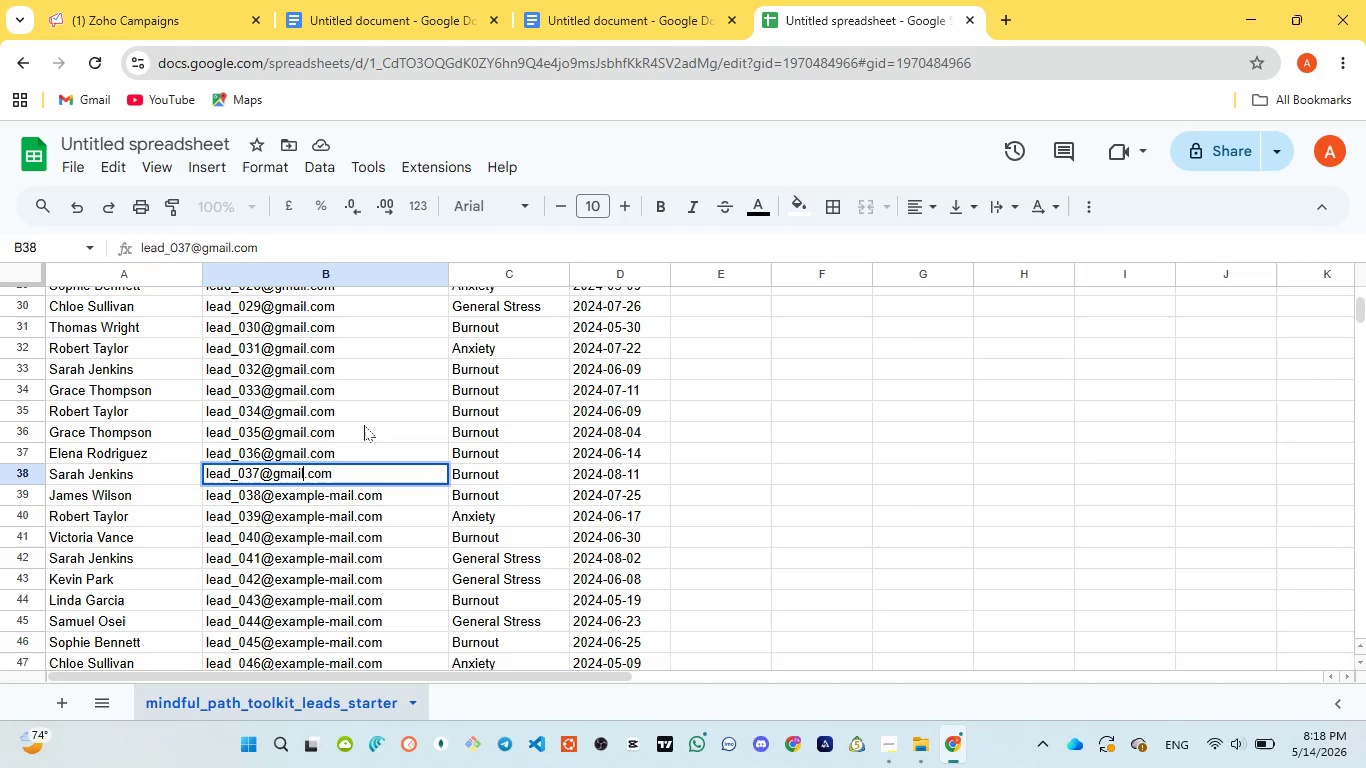 
left_click([334, 491])
 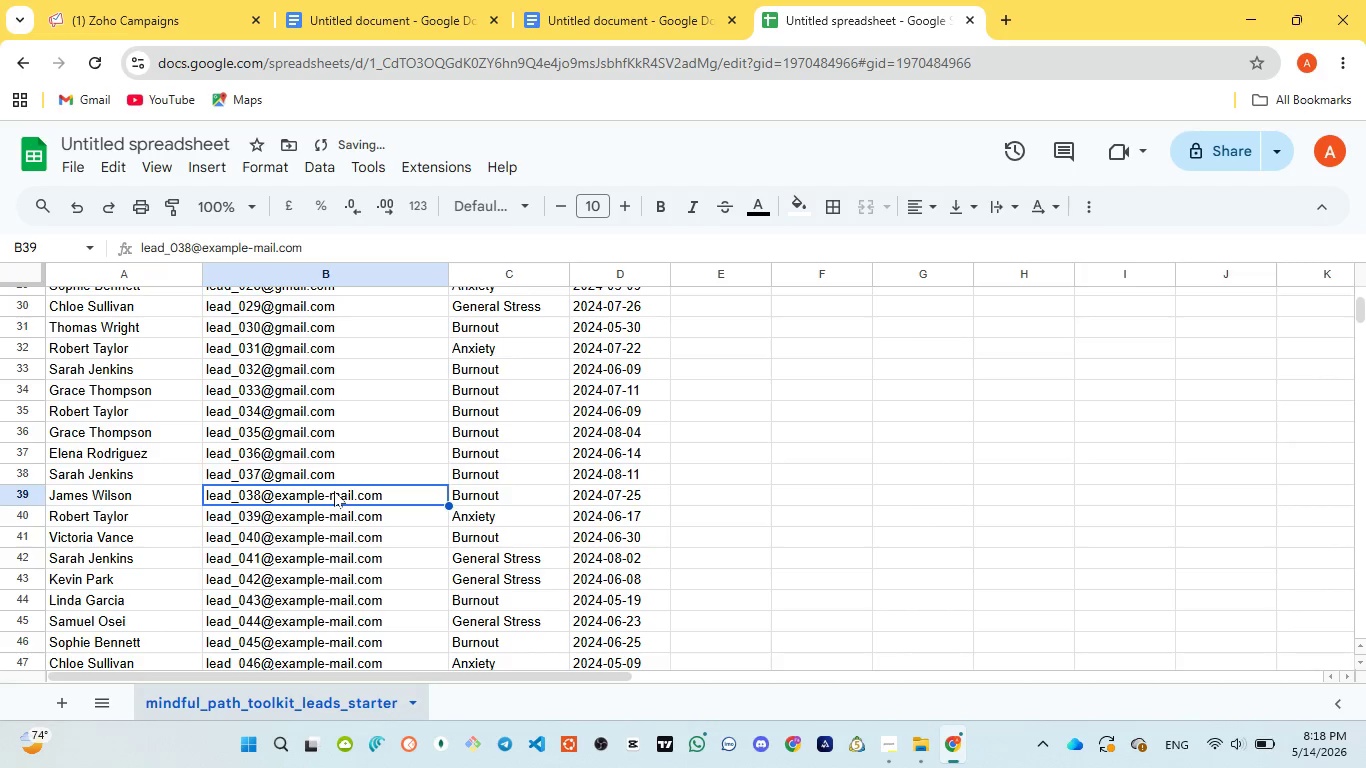 
double_click([334, 491])
 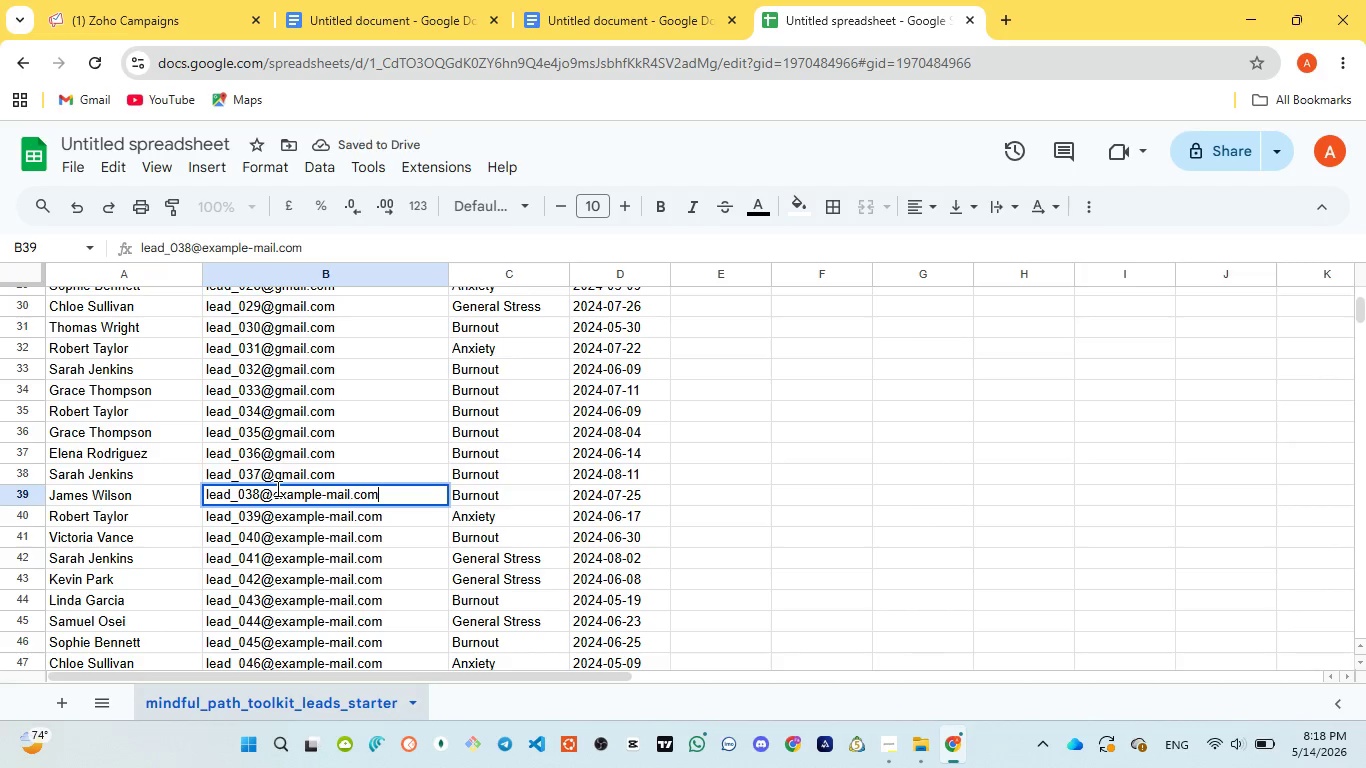 
left_click_drag(start_coordinate=[275, 488], to_coordinate=[349, 487])
 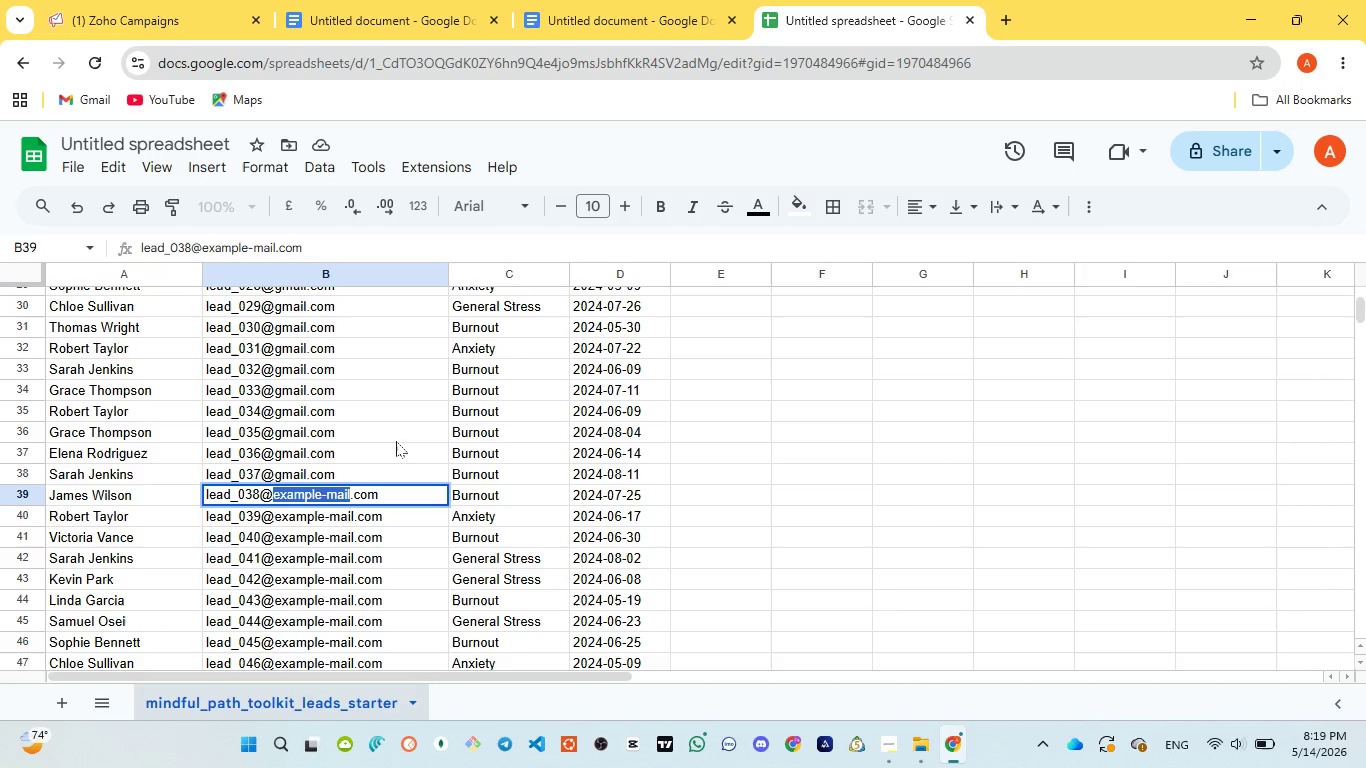 
key(Control+V)
 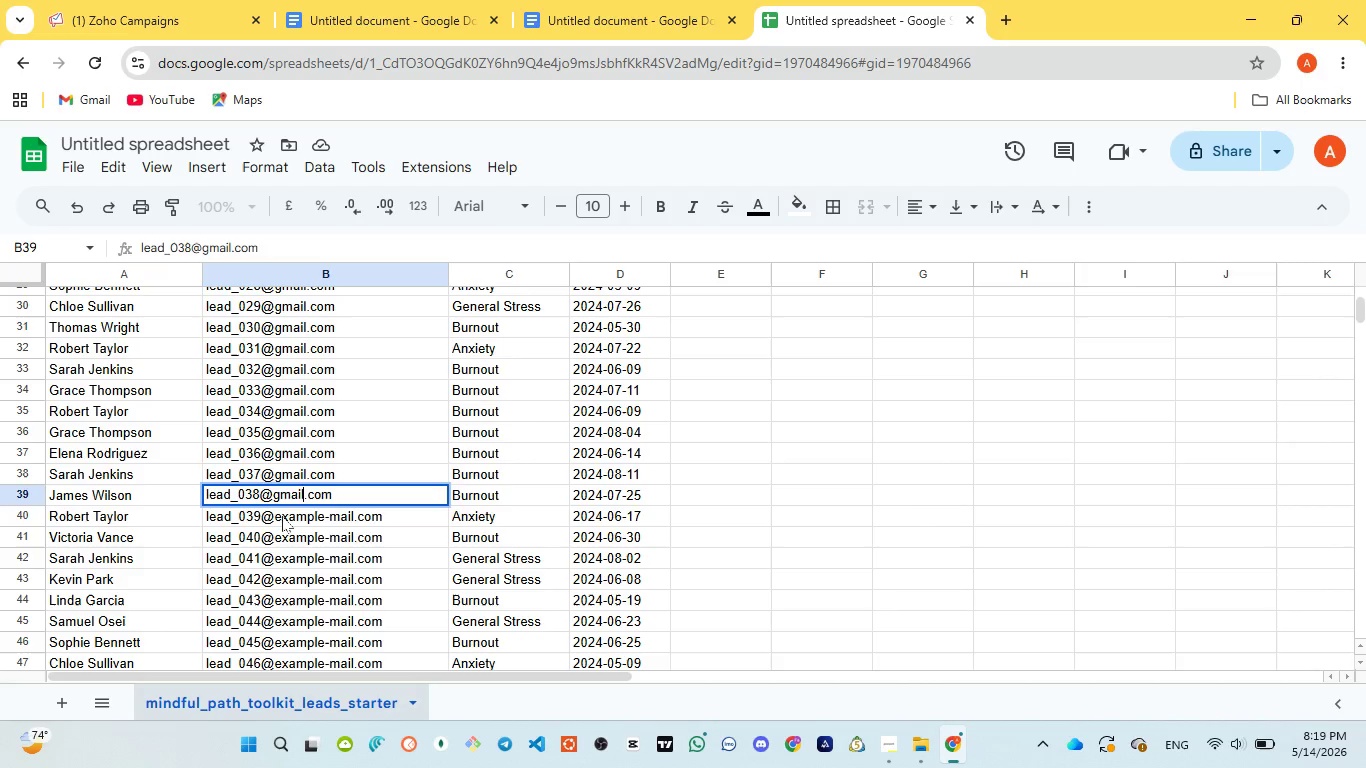 
double_click([282, 516])
 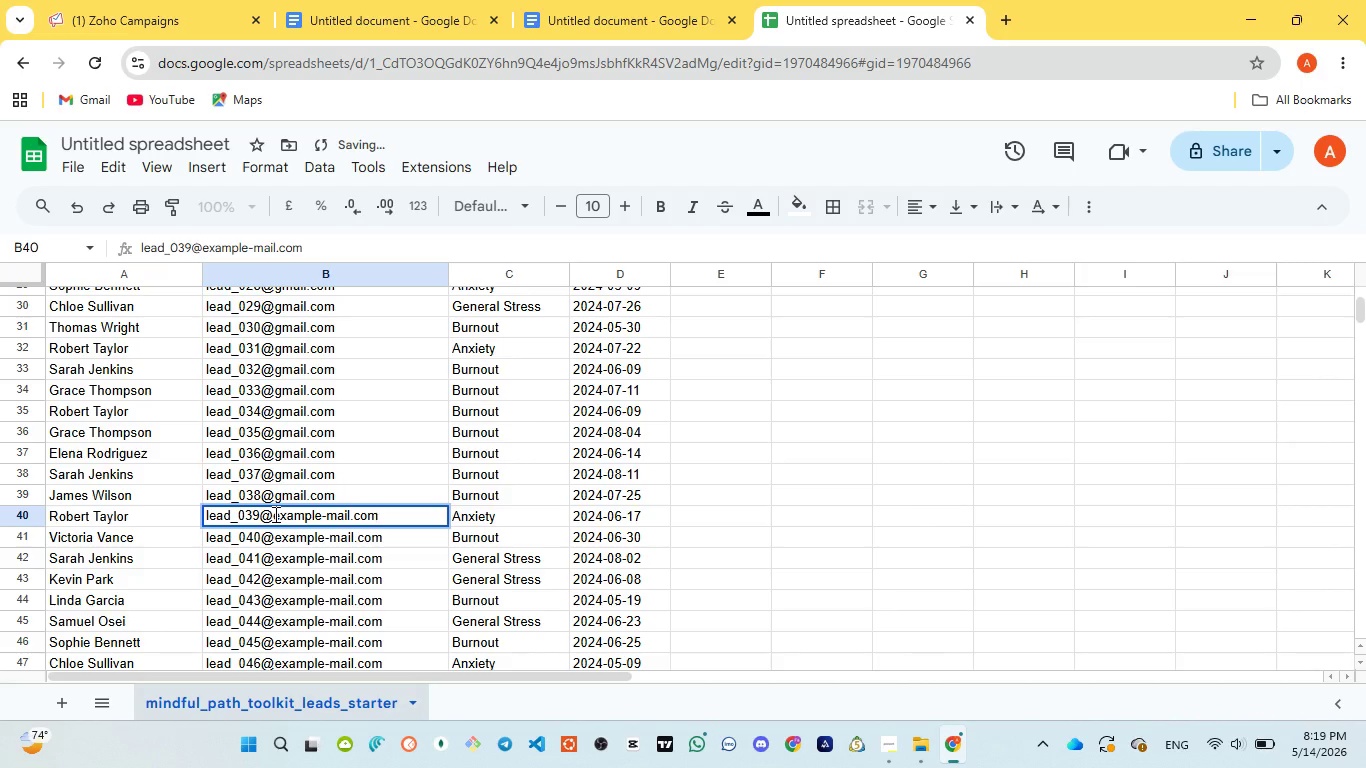 
left_click([274, 514])
 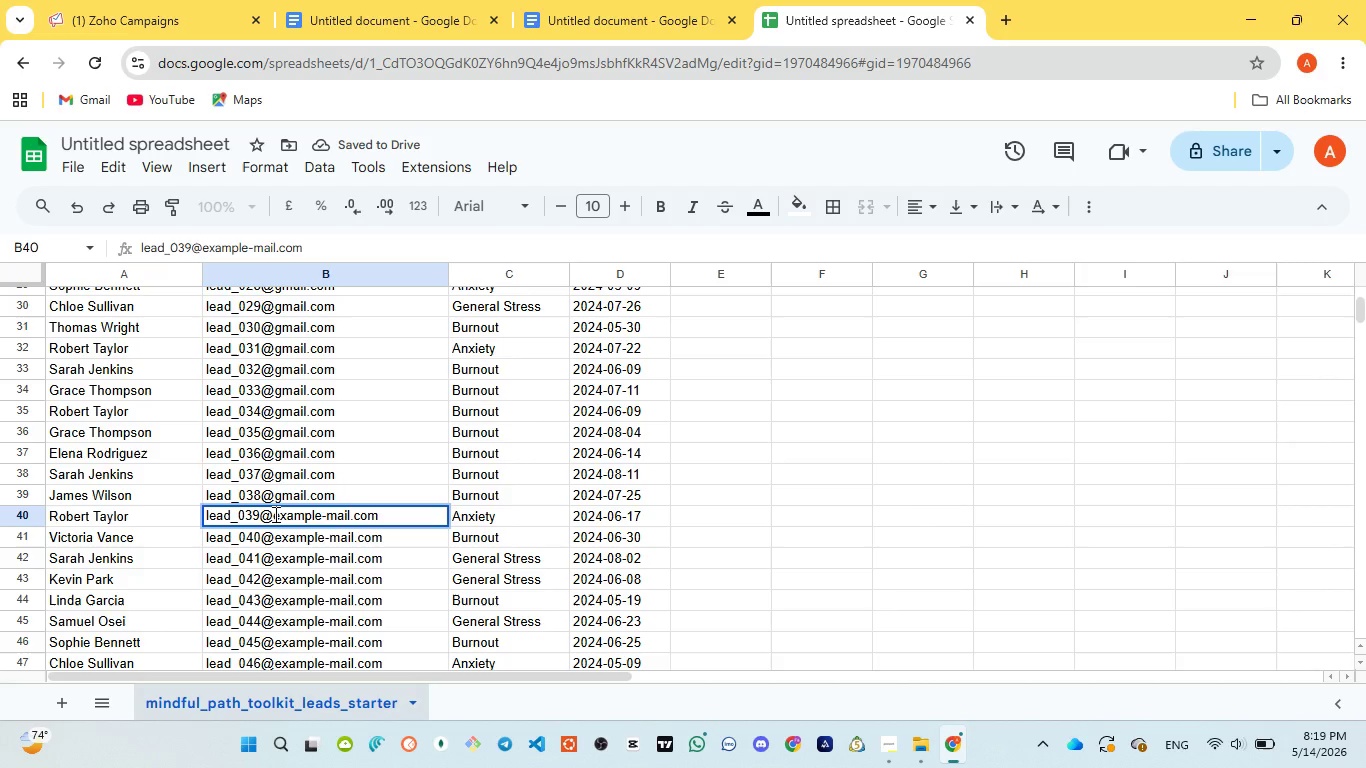 
left_click_drag(start_coordinate=[274, 514], to_coordinate=[350, 513])
 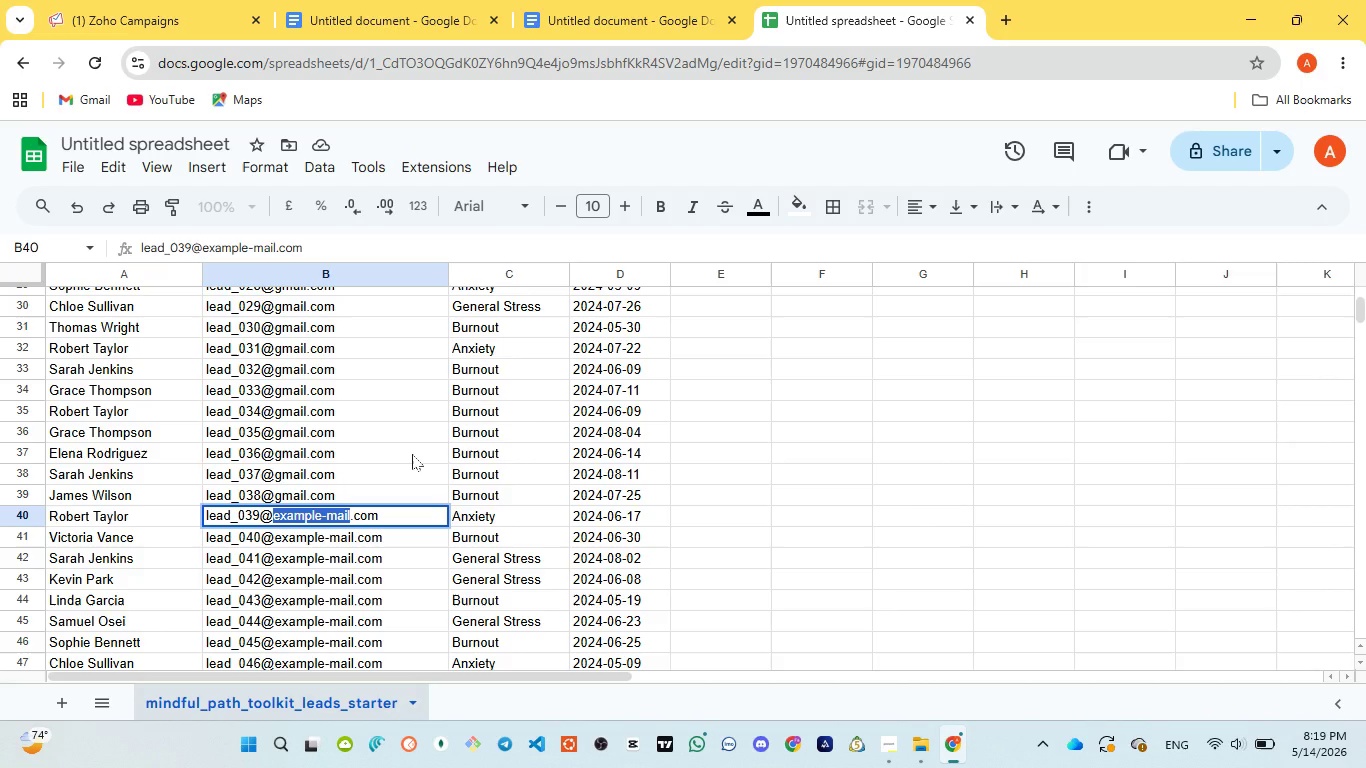 
key(Control+V)
 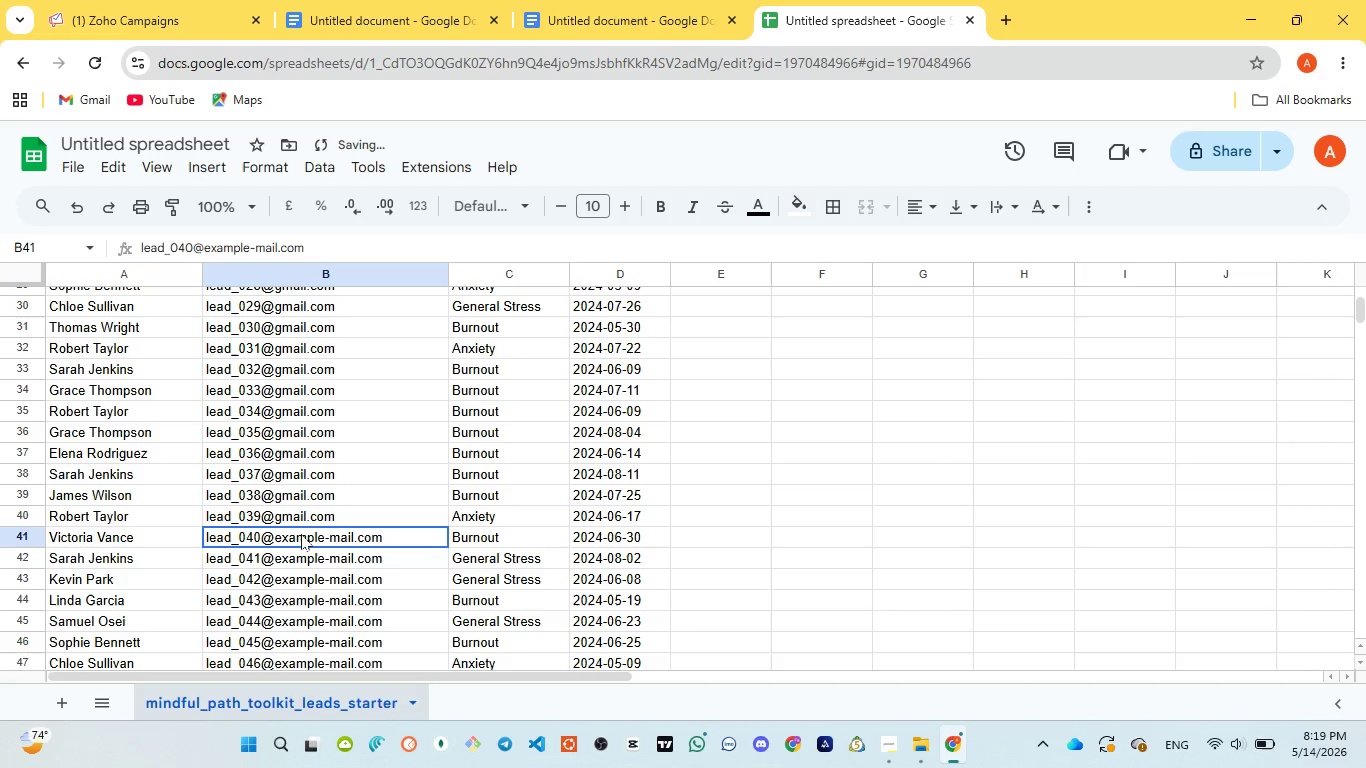 
double_click([301, 534])
 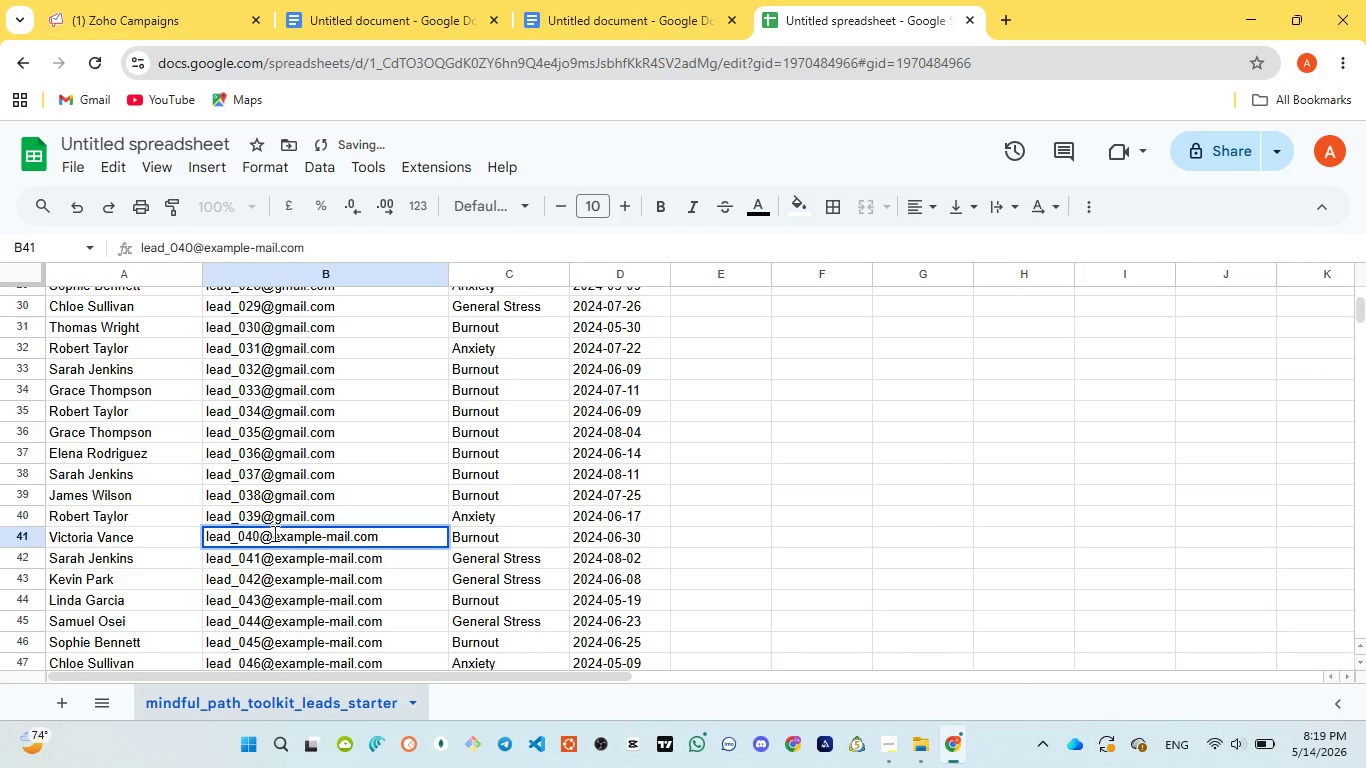 
left_click_drag(start_coordinate=[274, 532], to_coordinate=[351, 525])
 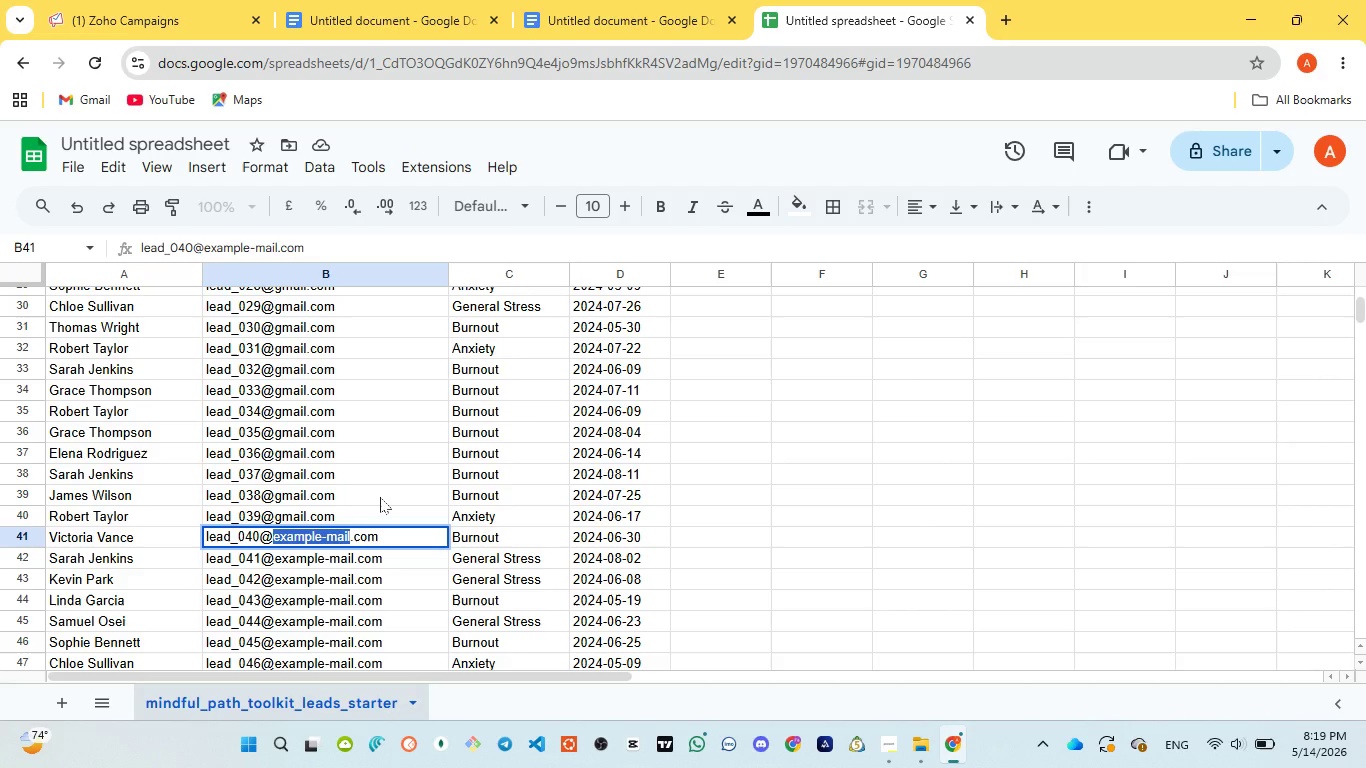 
key(Control+V)
 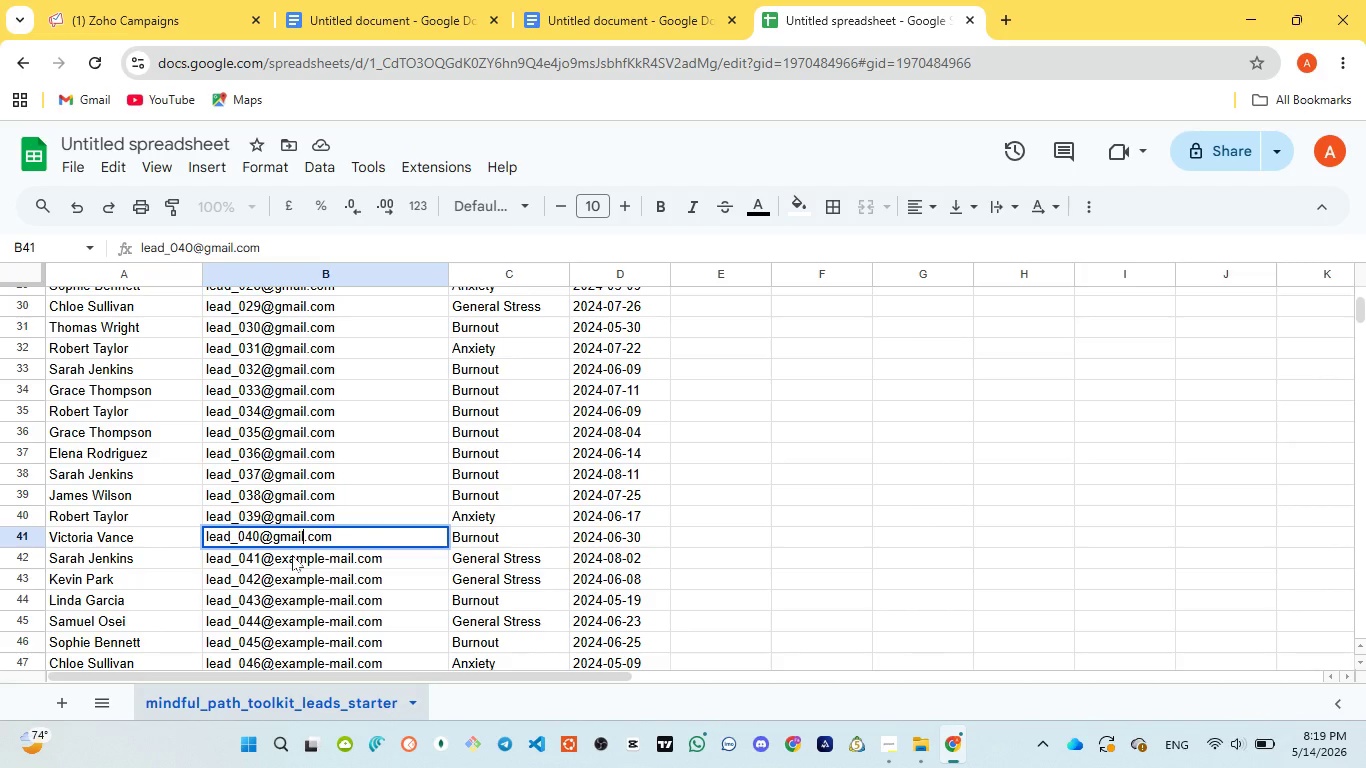 
double_click([292, 554])
 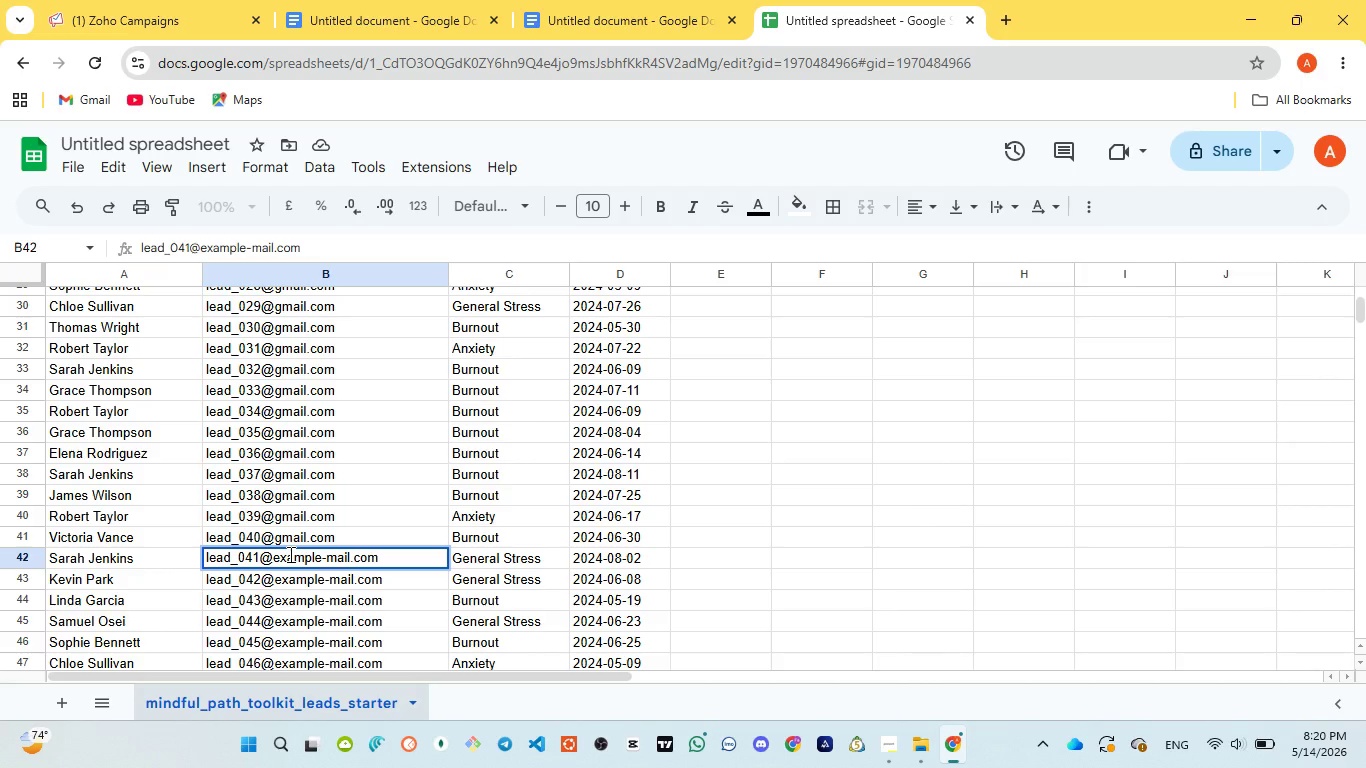 
wait(86.09)
 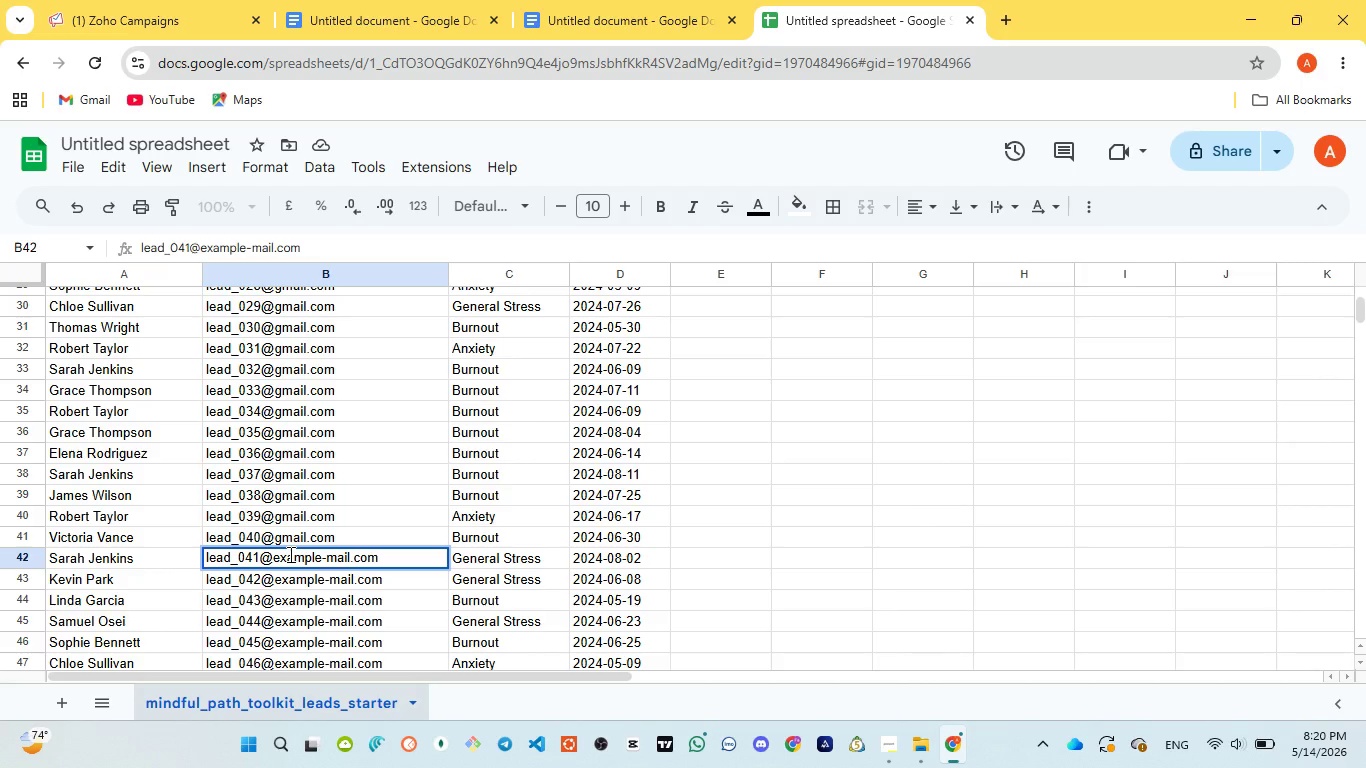 
left_click_drag(start_coordinate=[274, 552], to_coordinate=[350, 554])
 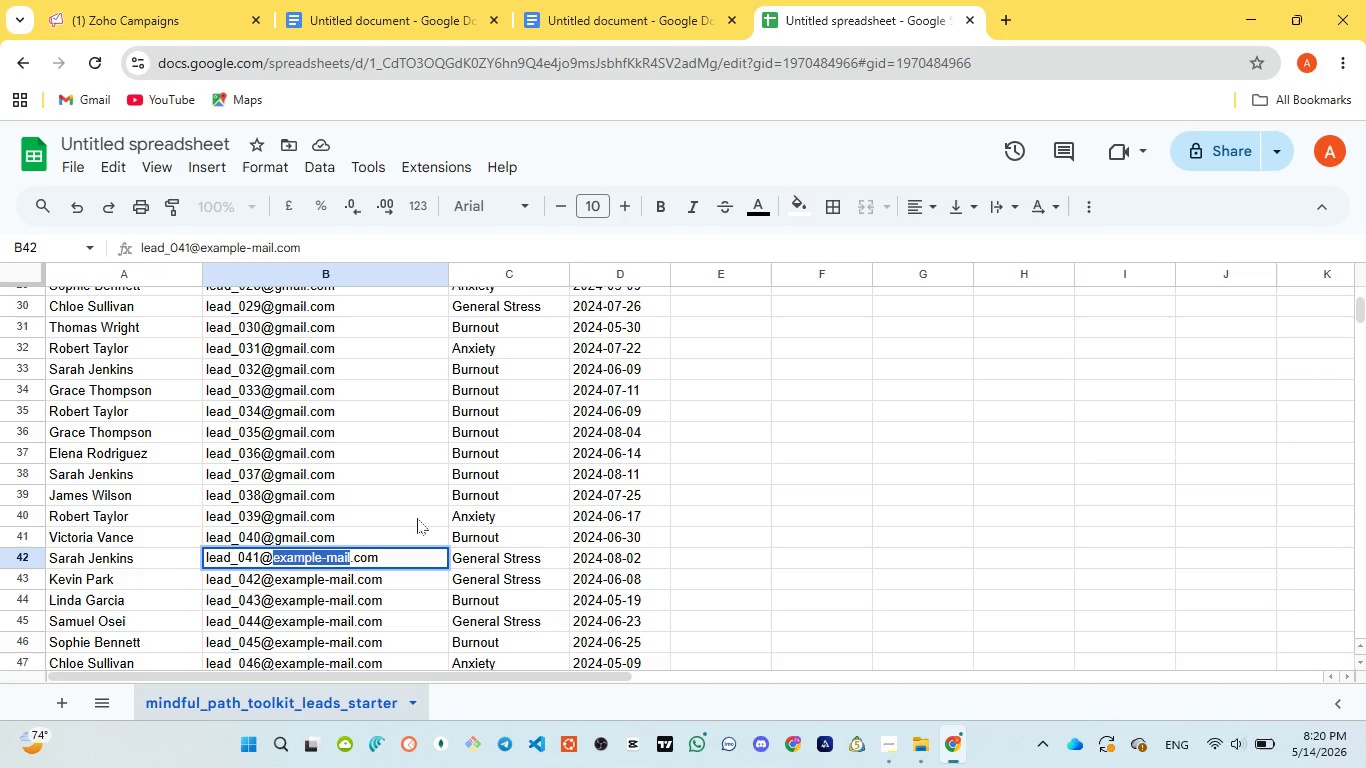 
key(Control+V)
 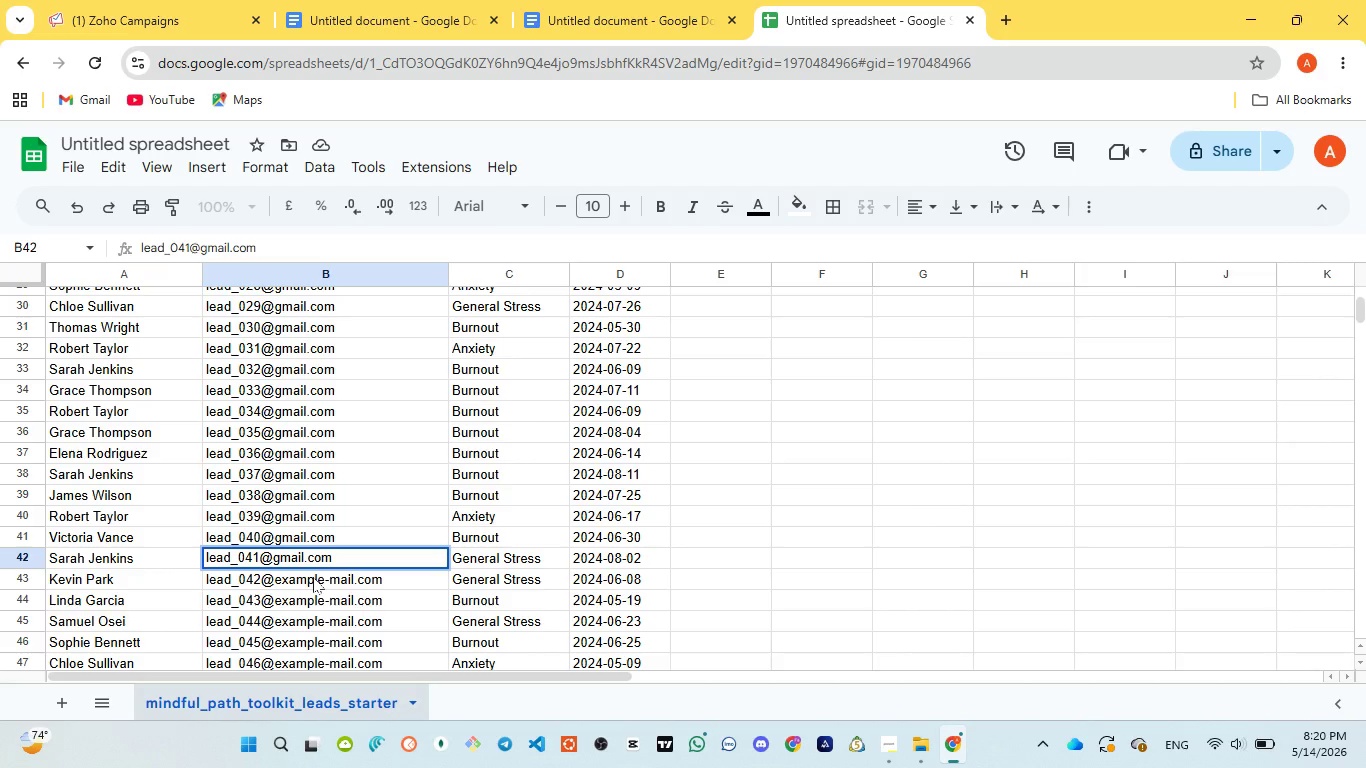 
left_click([313, 577])
 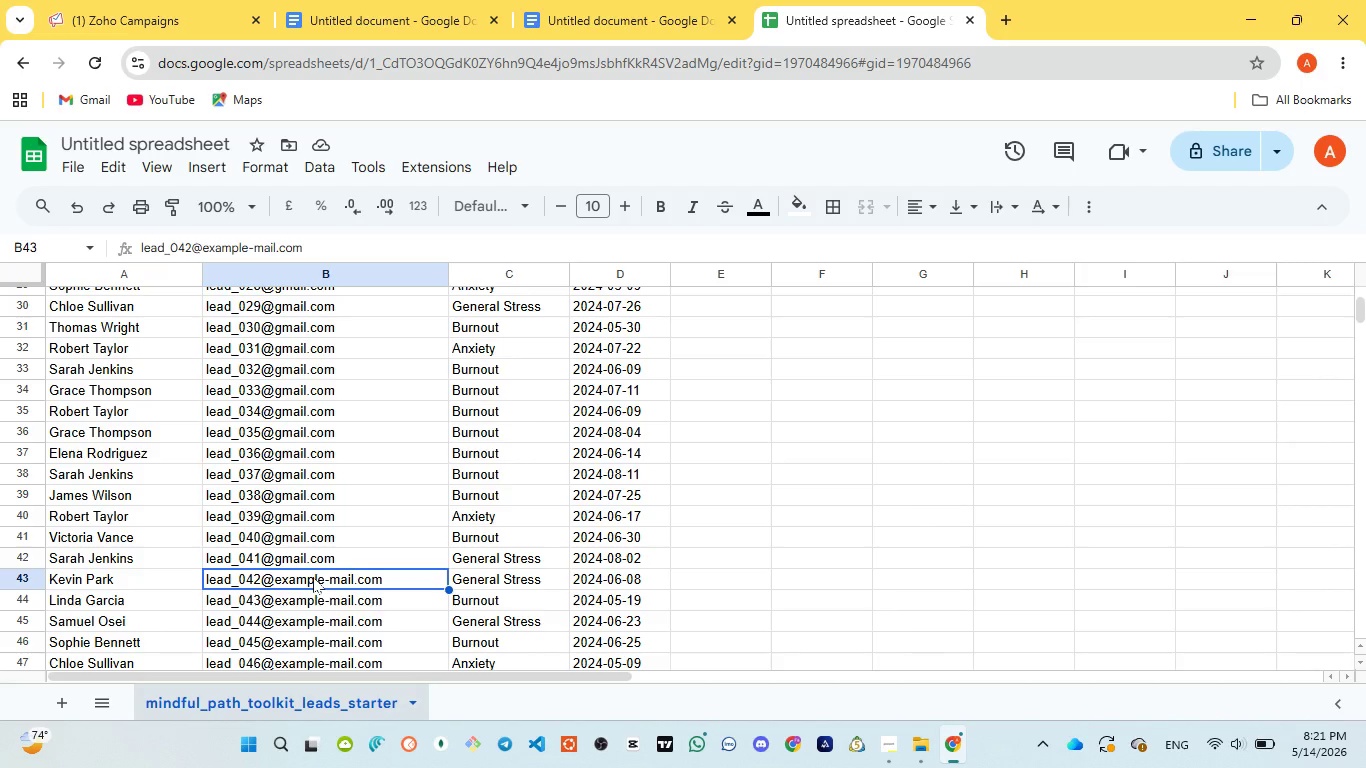 
wait(24.47)
 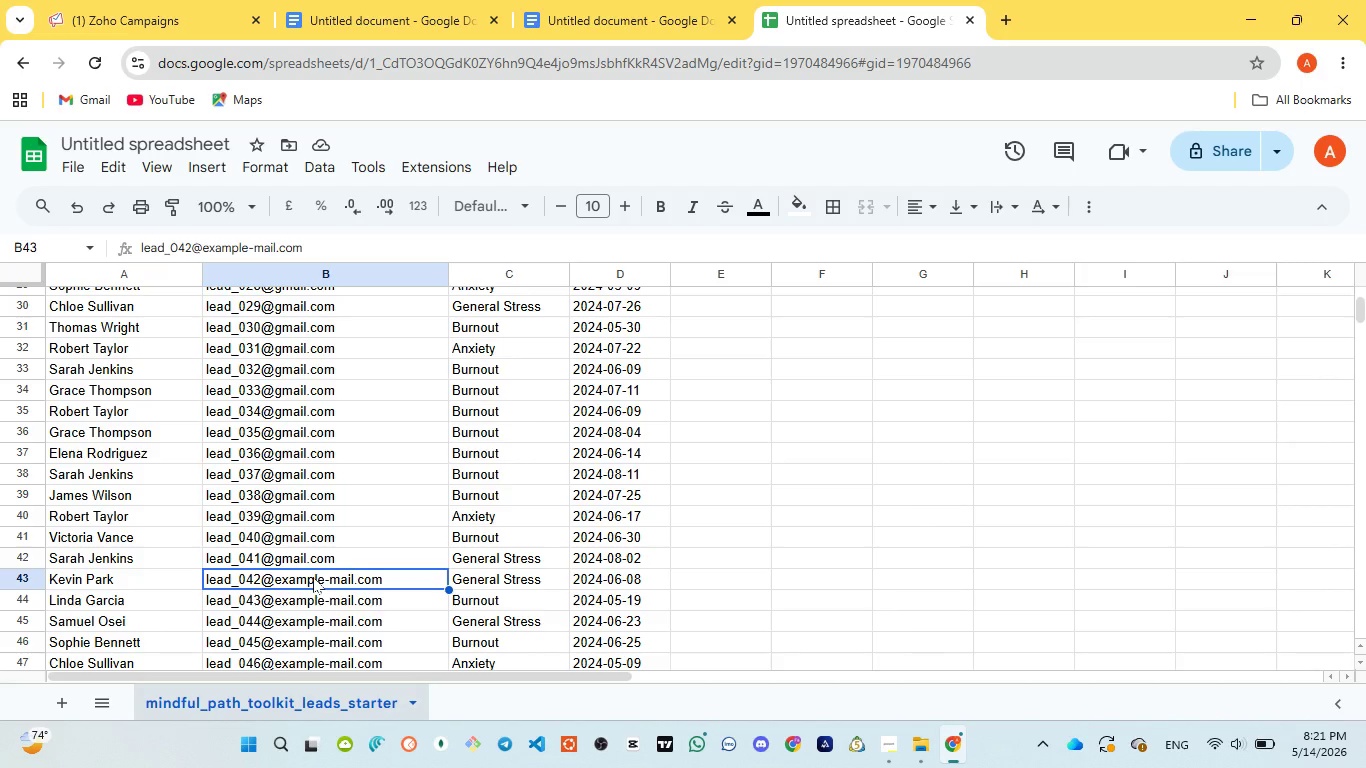 
double_click([302, 581])
 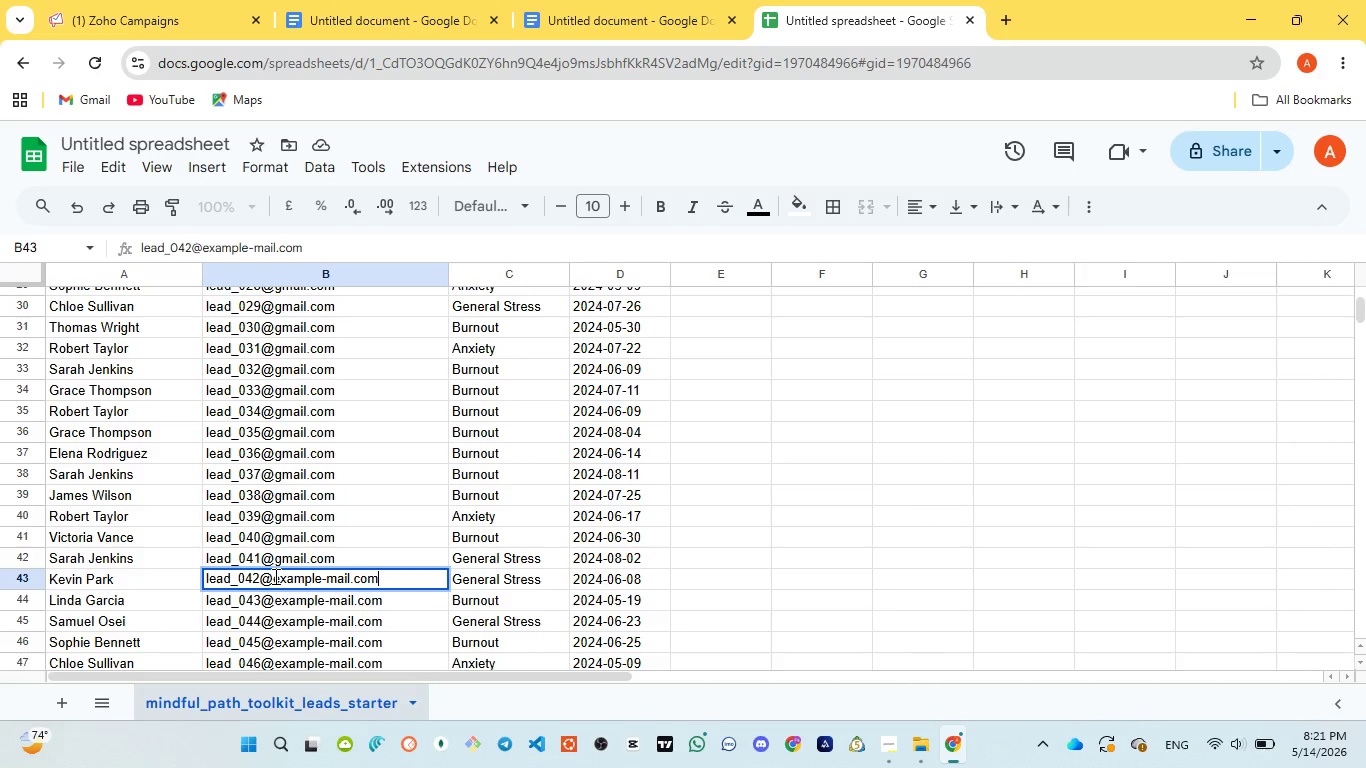 
left_click_drag(start_coordinate=[274, 576], to_coordinate=[351, 572])
 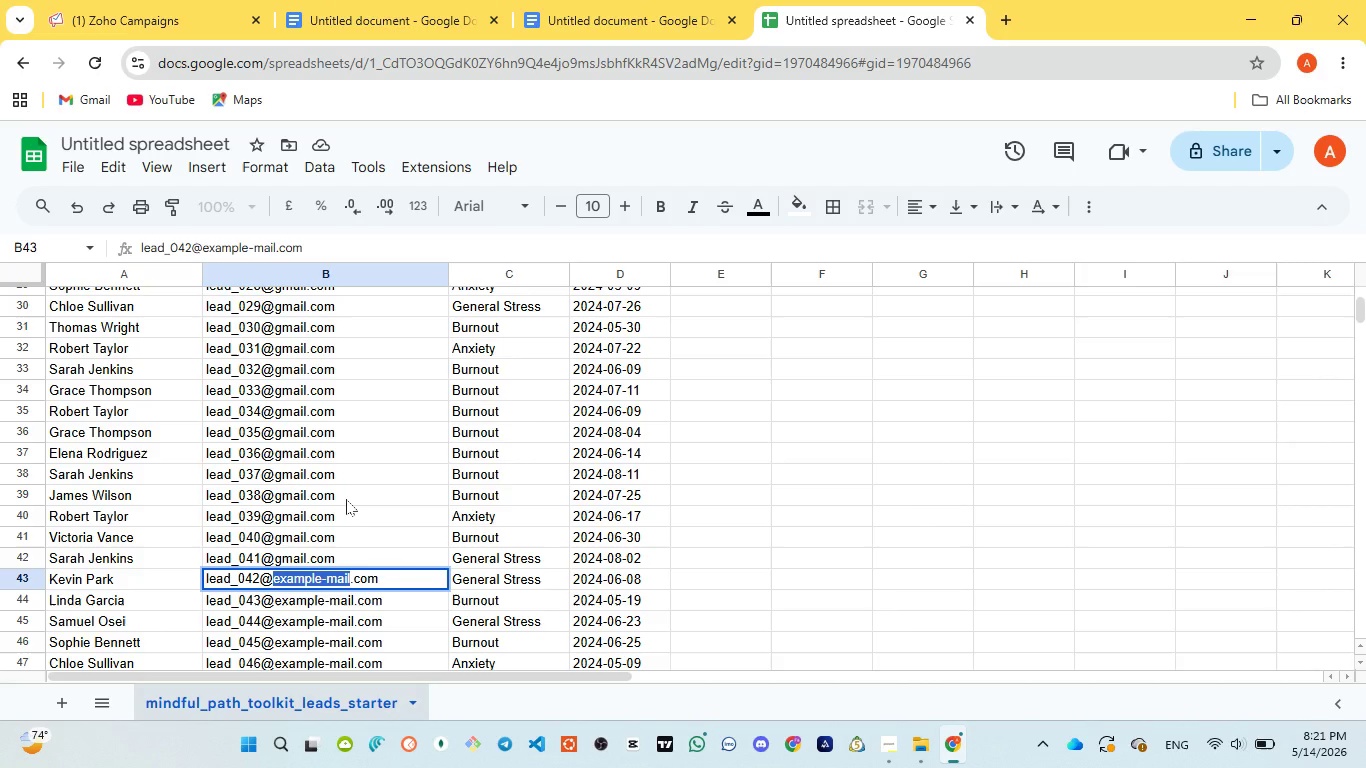 
key(Control+V)
 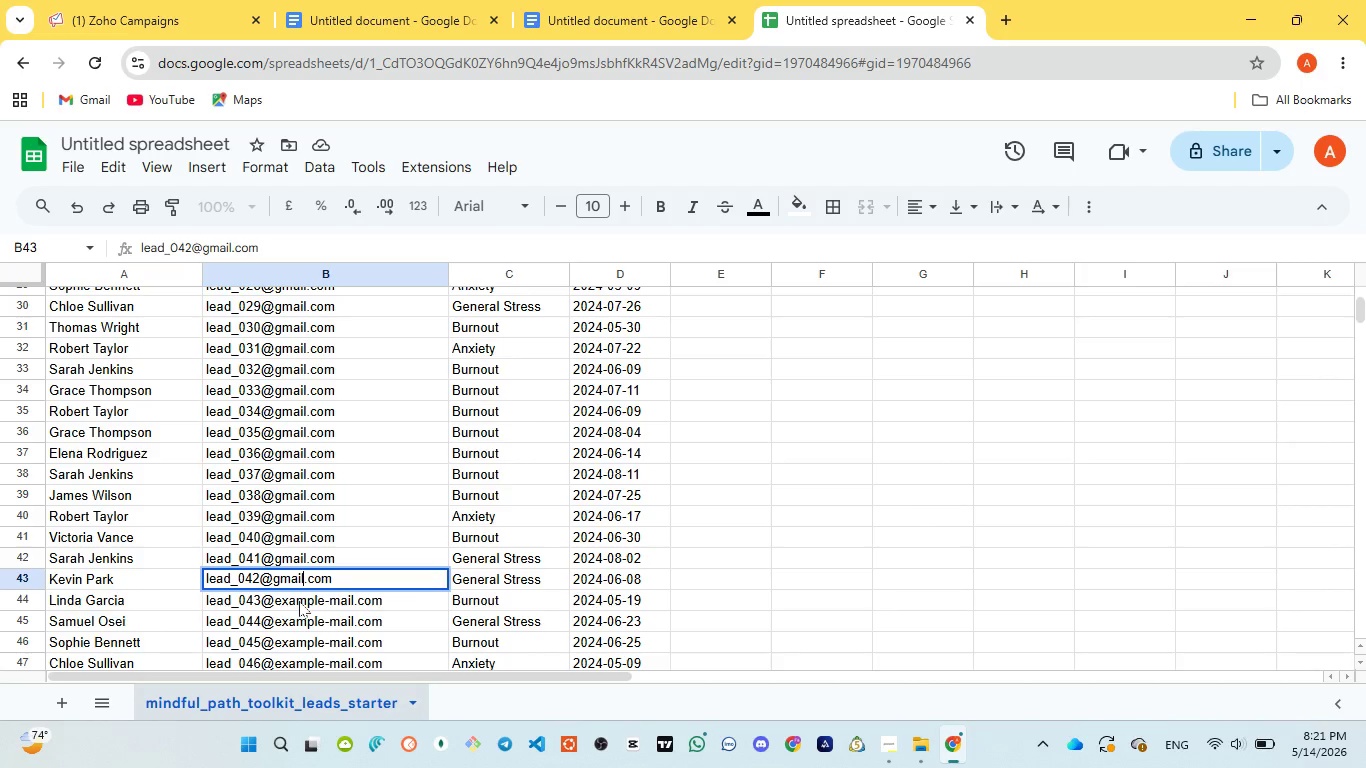 
double_click([299, 601])
 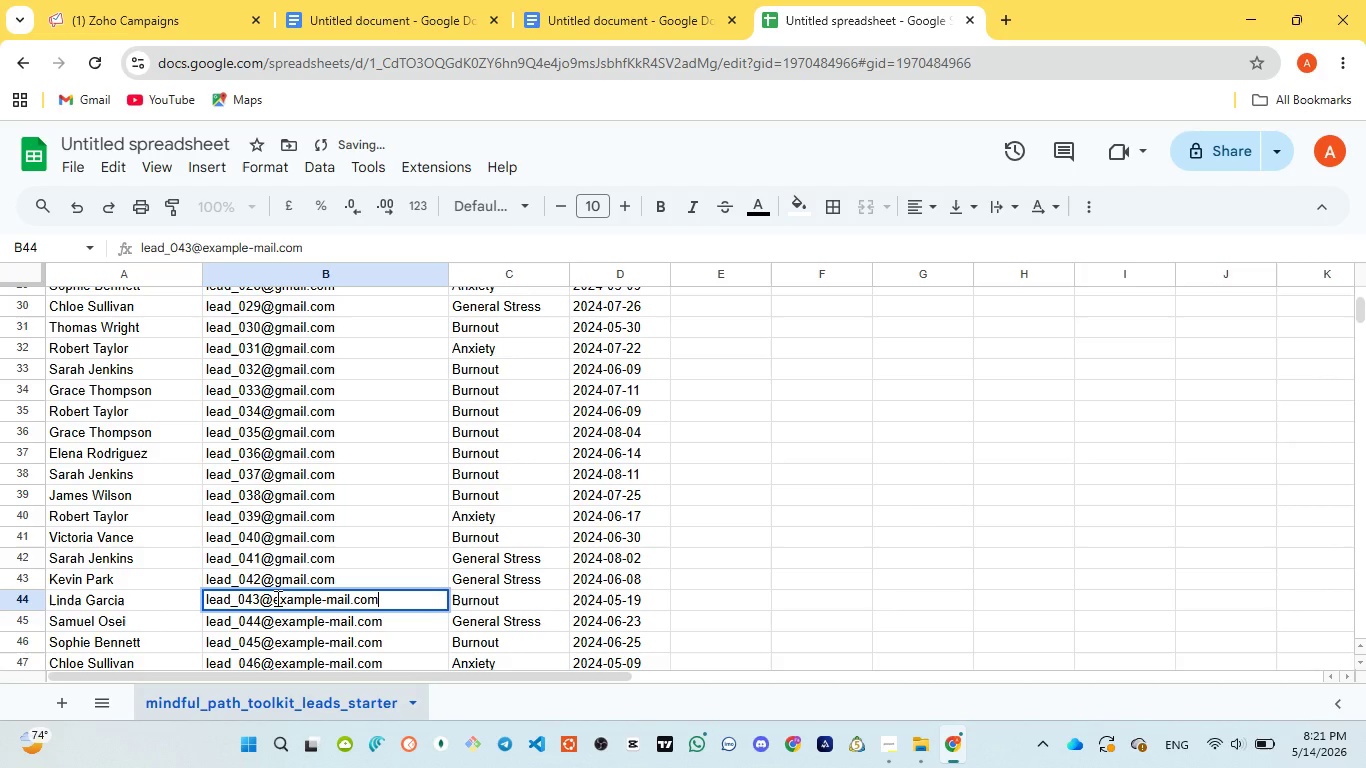 
left_click_drag(start_coordinate=[276, 598], to_coordinate=[349, 594])
 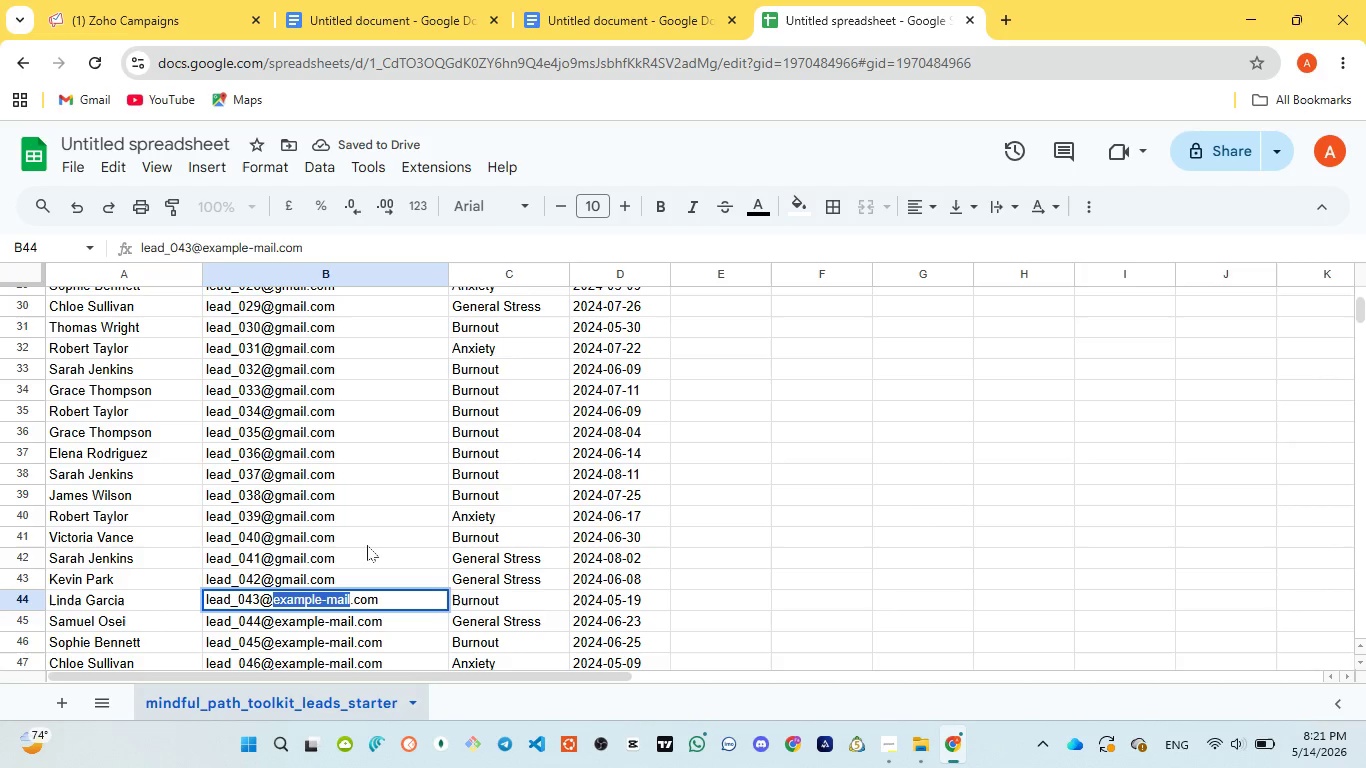 
key(Control+V)
 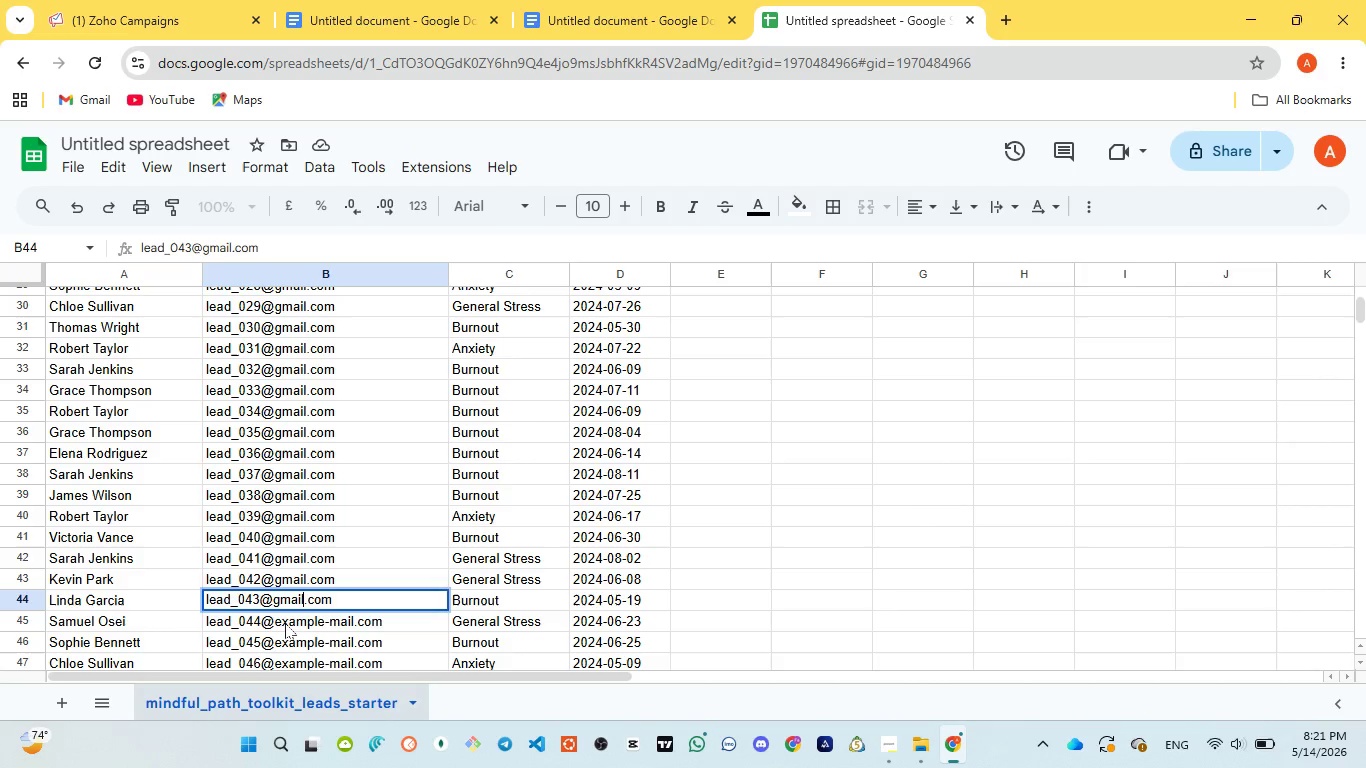 
double_click([285, 623])
 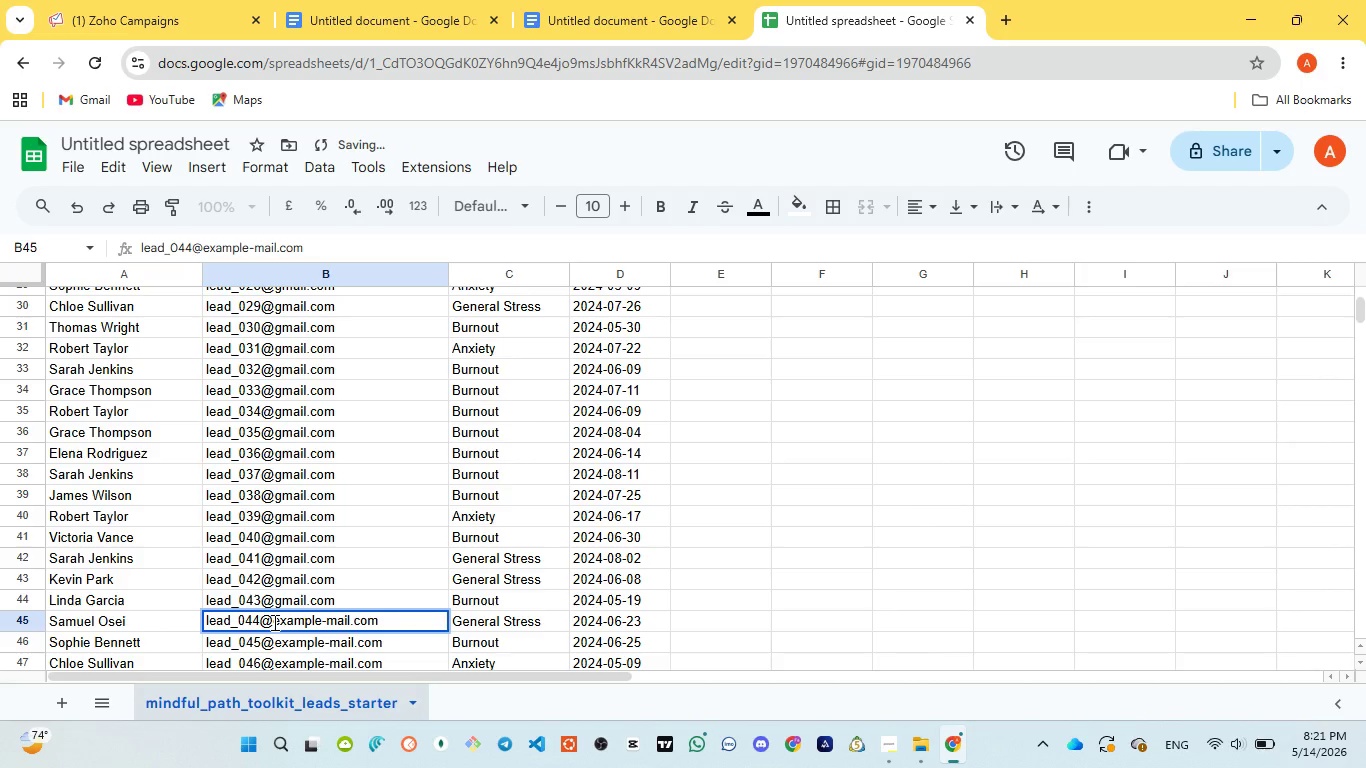 
left_click_drag(start_coordinate=[273, 622], to_coordinate=[350, 615])
 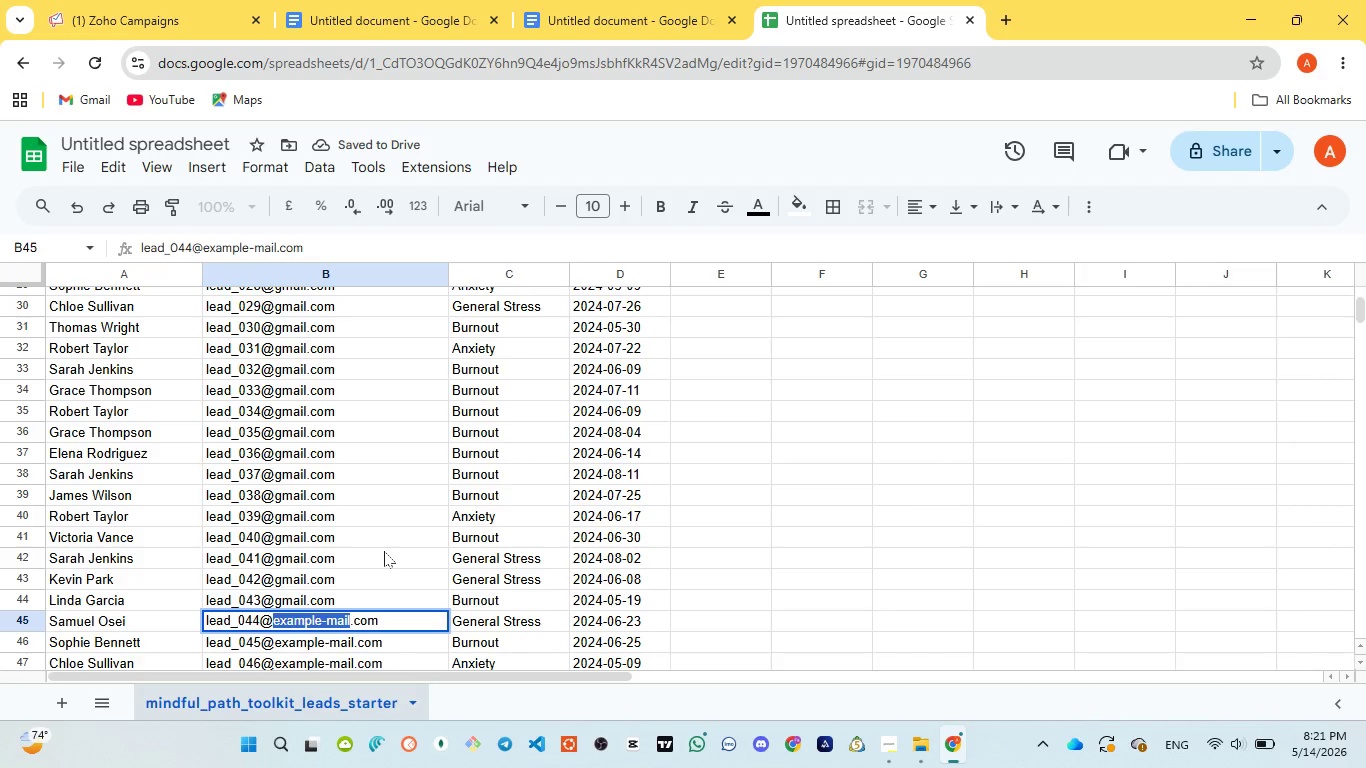 
key(Control+V)
 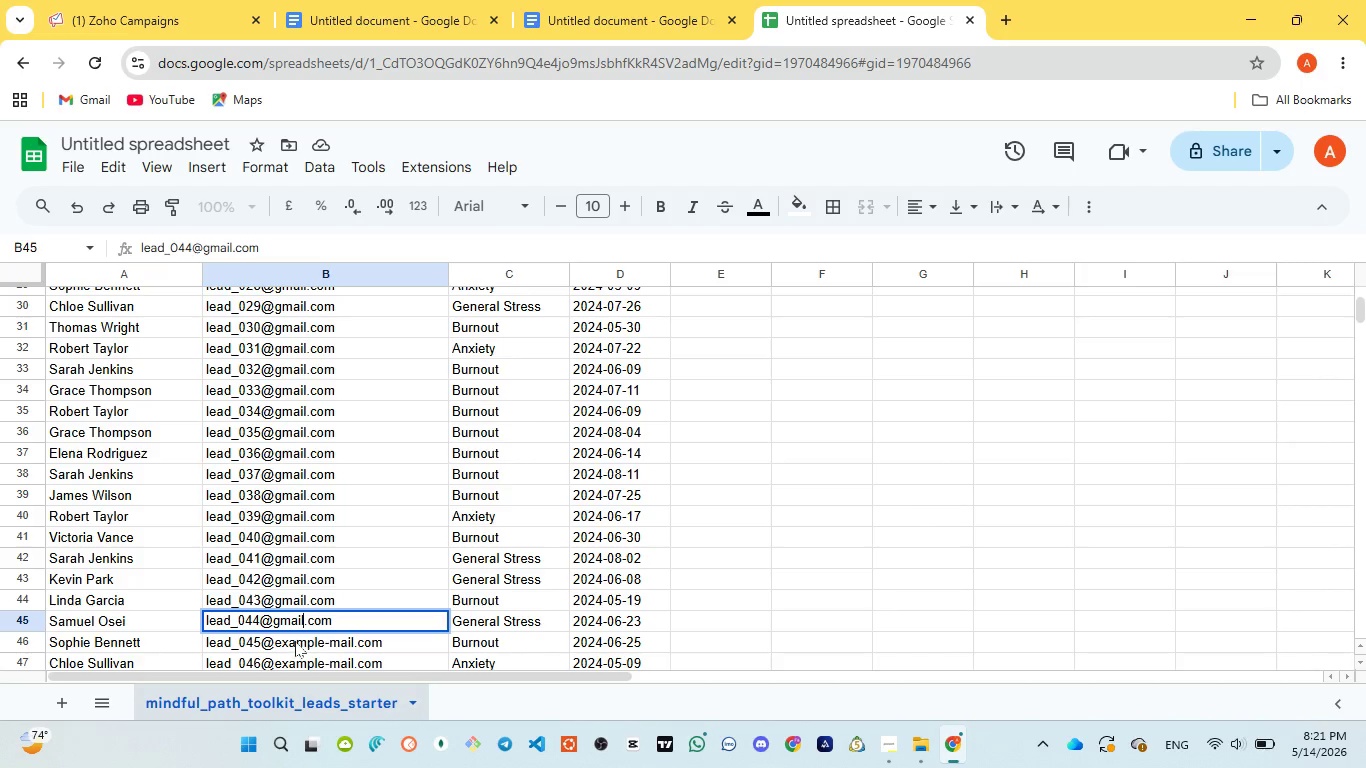 
double_click([295, 640])
 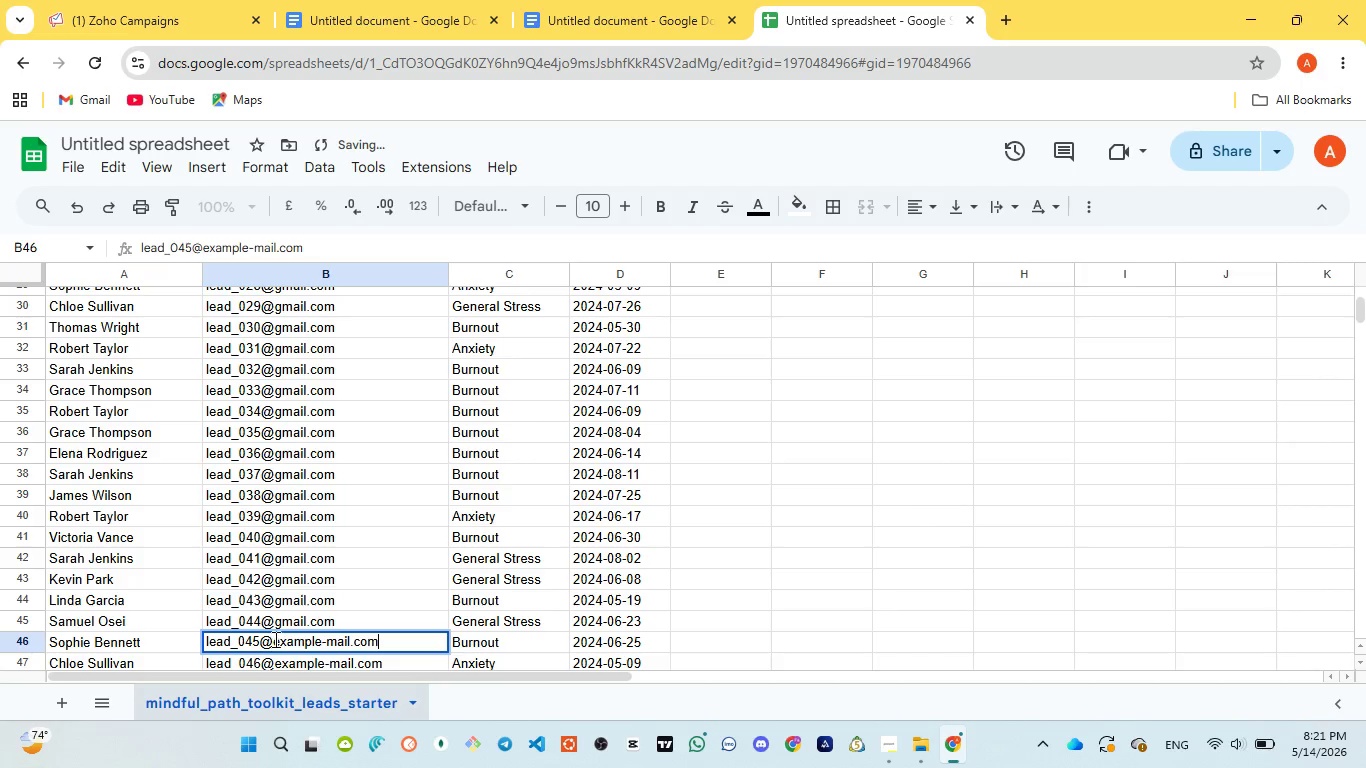 
left_click_drag(start_coordinate=[274, 639], to_coordinate=[346, 636])
 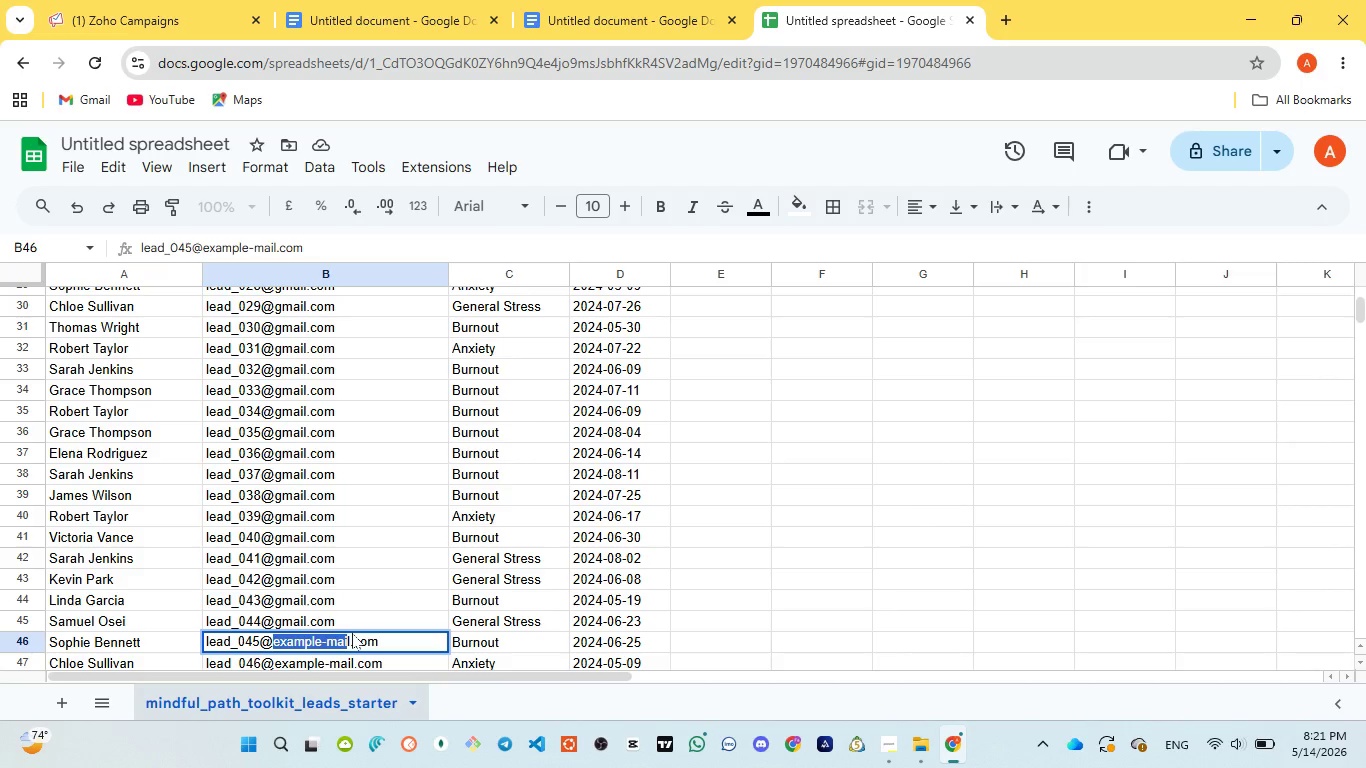 
left_click([352, 633])
 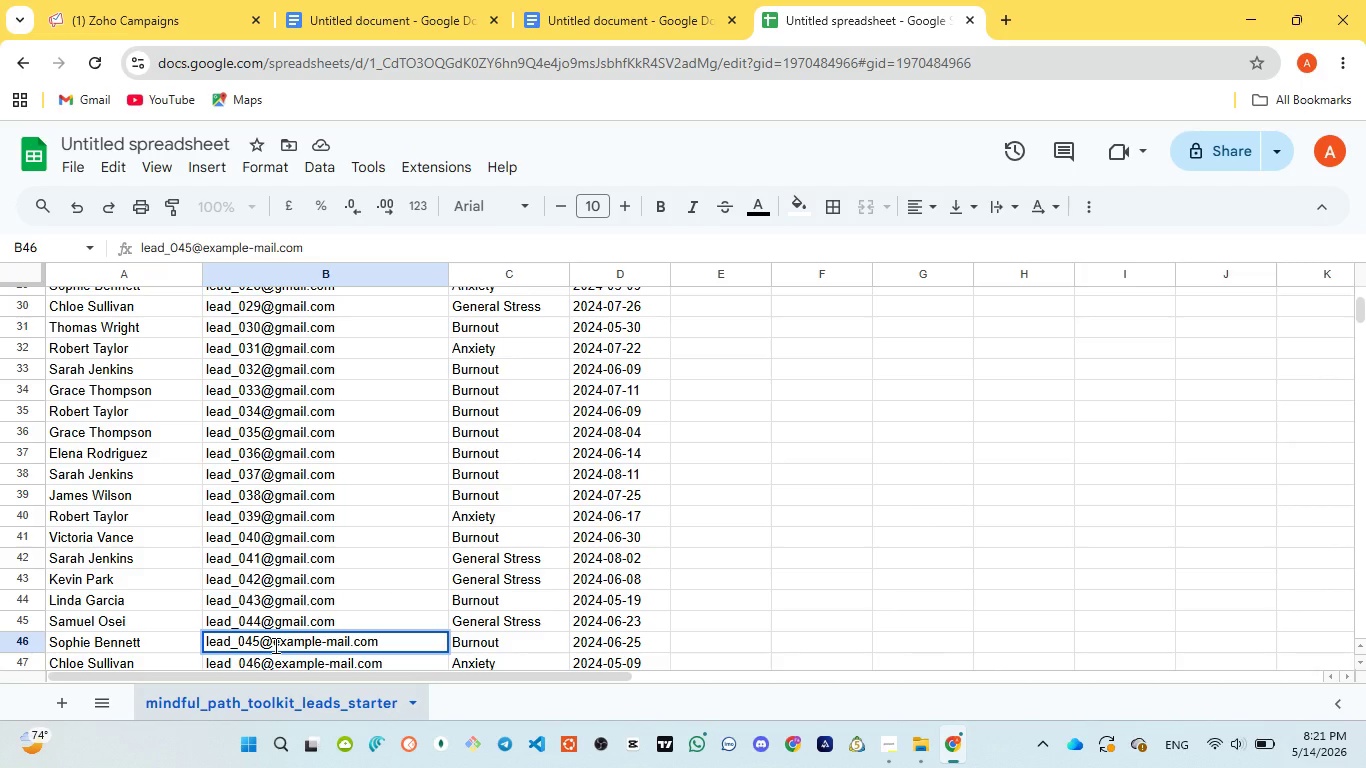 
left_click_drag(start_coordinate=[274, 645], to_coordinate=[349, 639])
 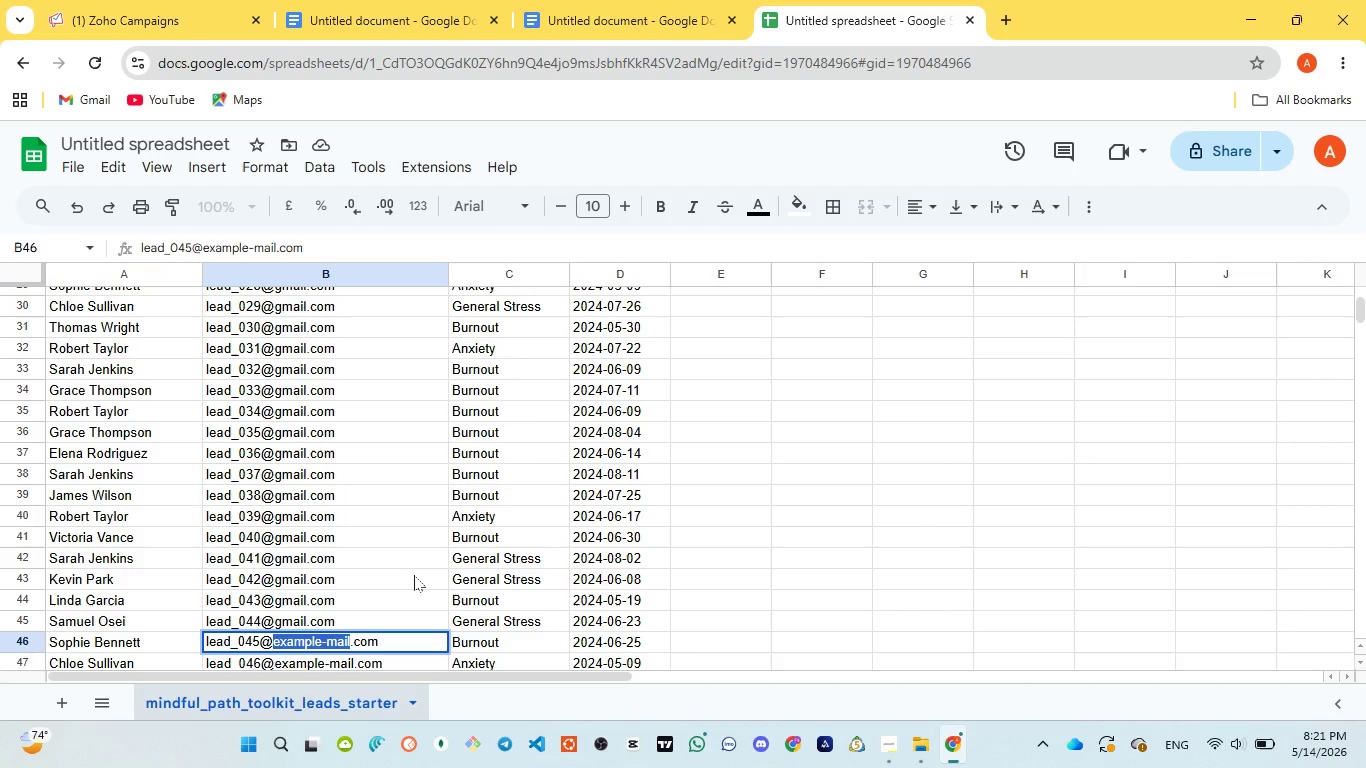 
key(Control+V)
 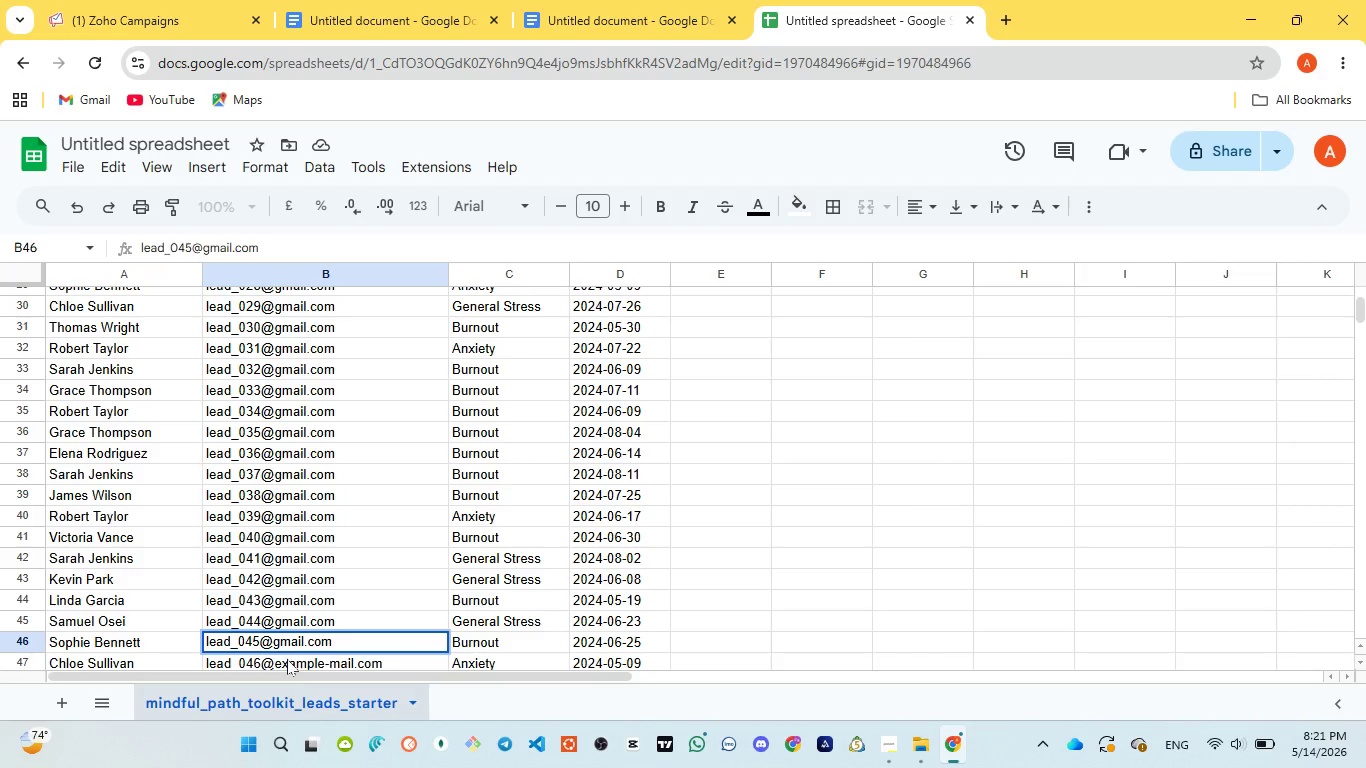 
left_click([287, 659])
 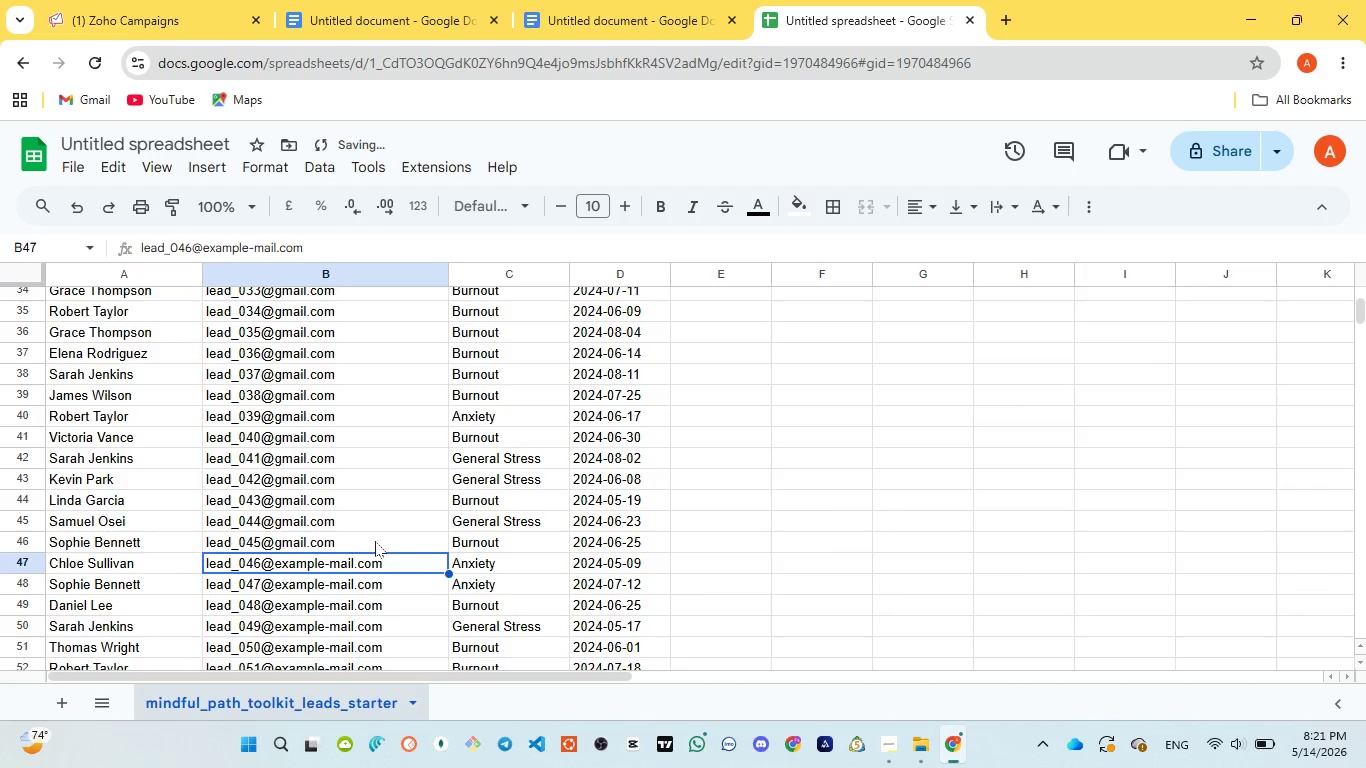 
scroll: coordinate [375, 541], scroll_direction: down, amount: 2.0
 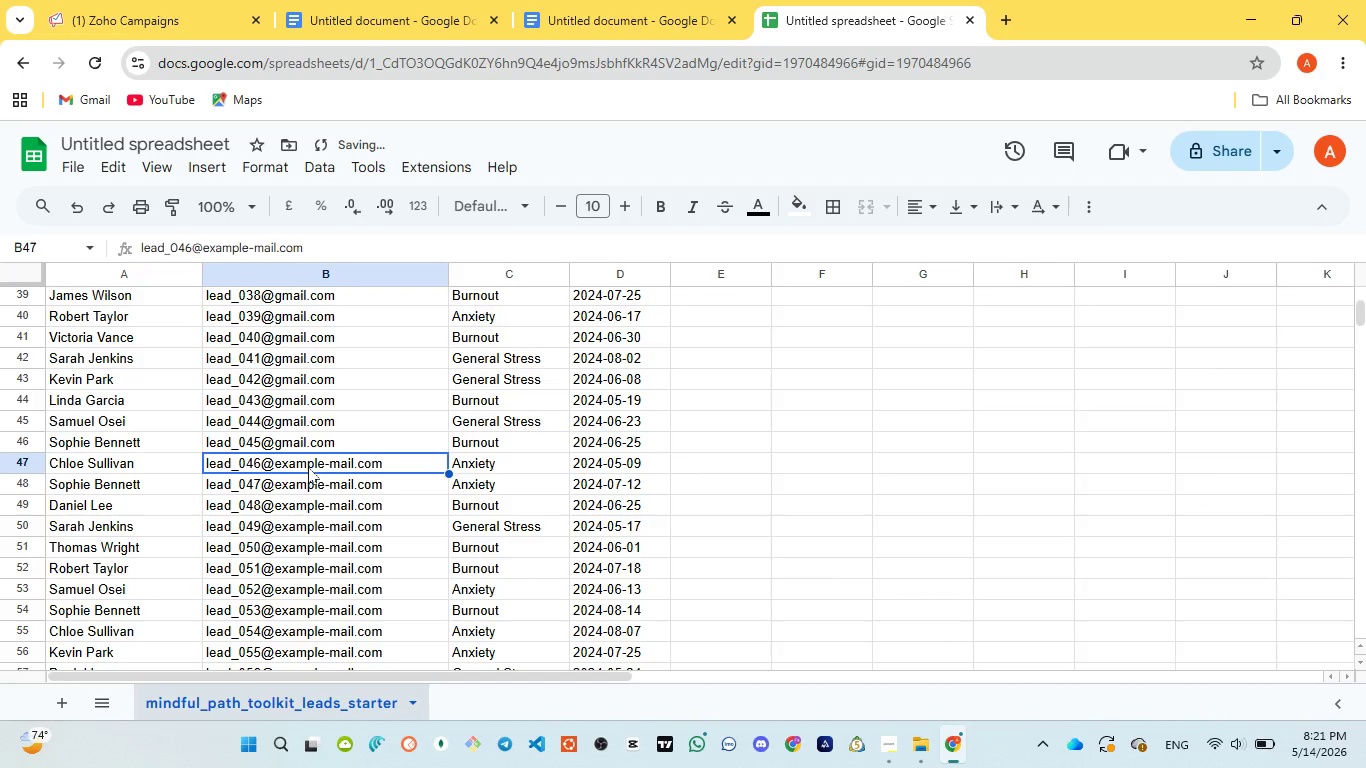 
double_click([308, 467])
 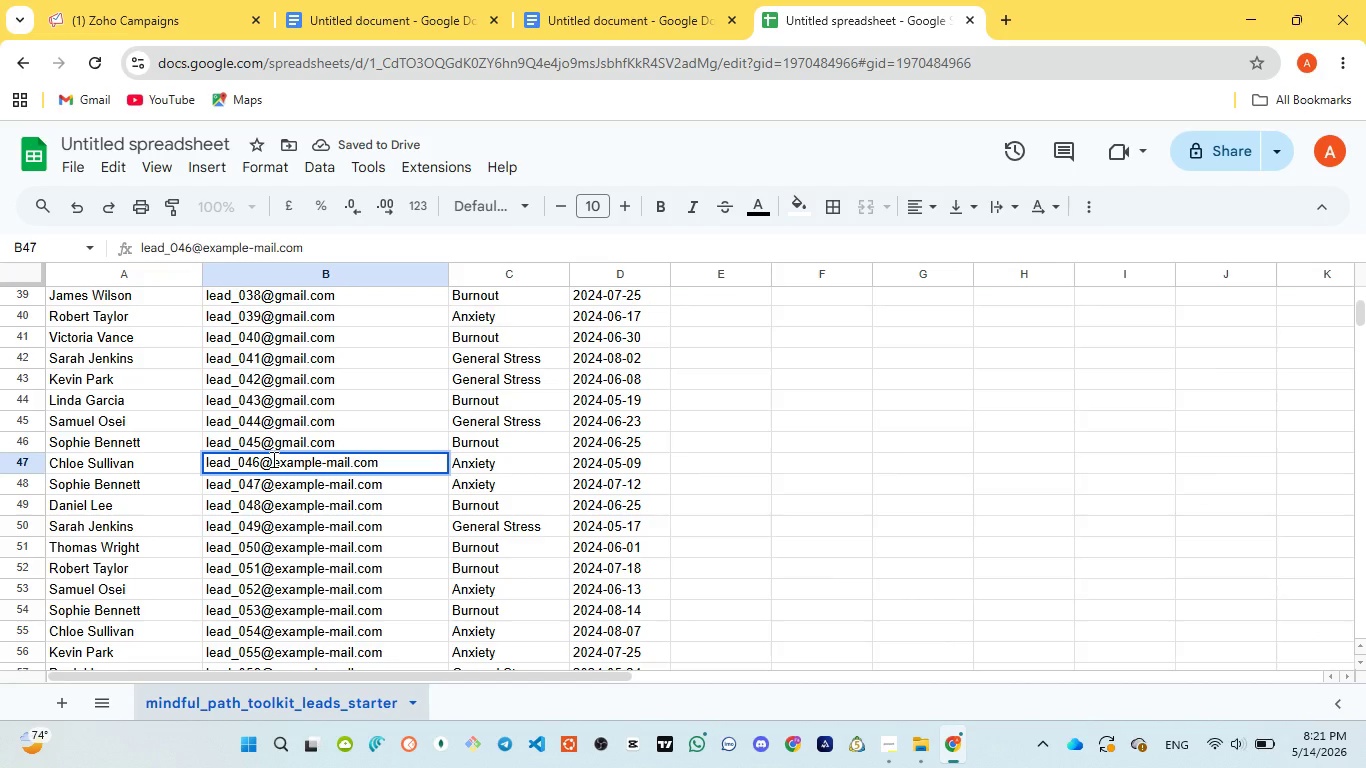 
left_click_drag(start_coordinate=[272, 459], to_coordinate=[350, 461])
 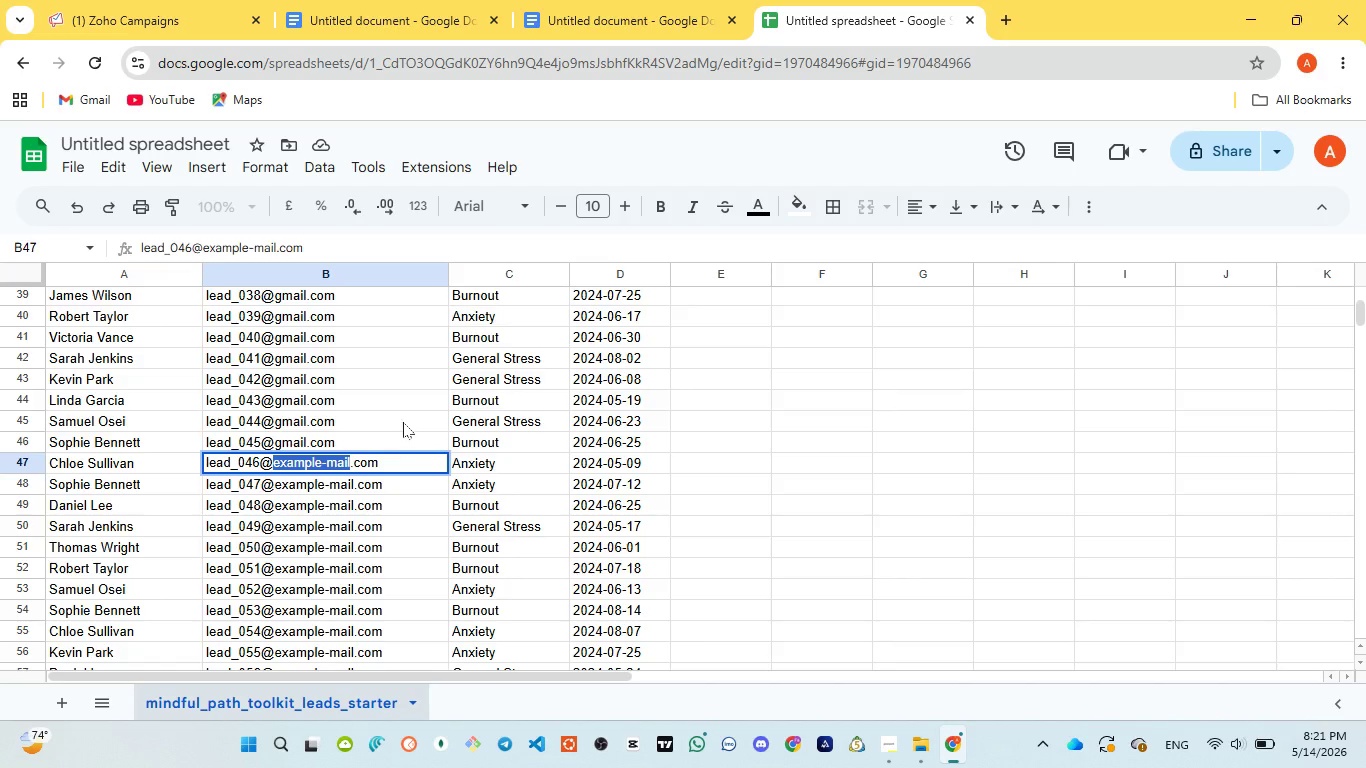 
key(Control+V)
 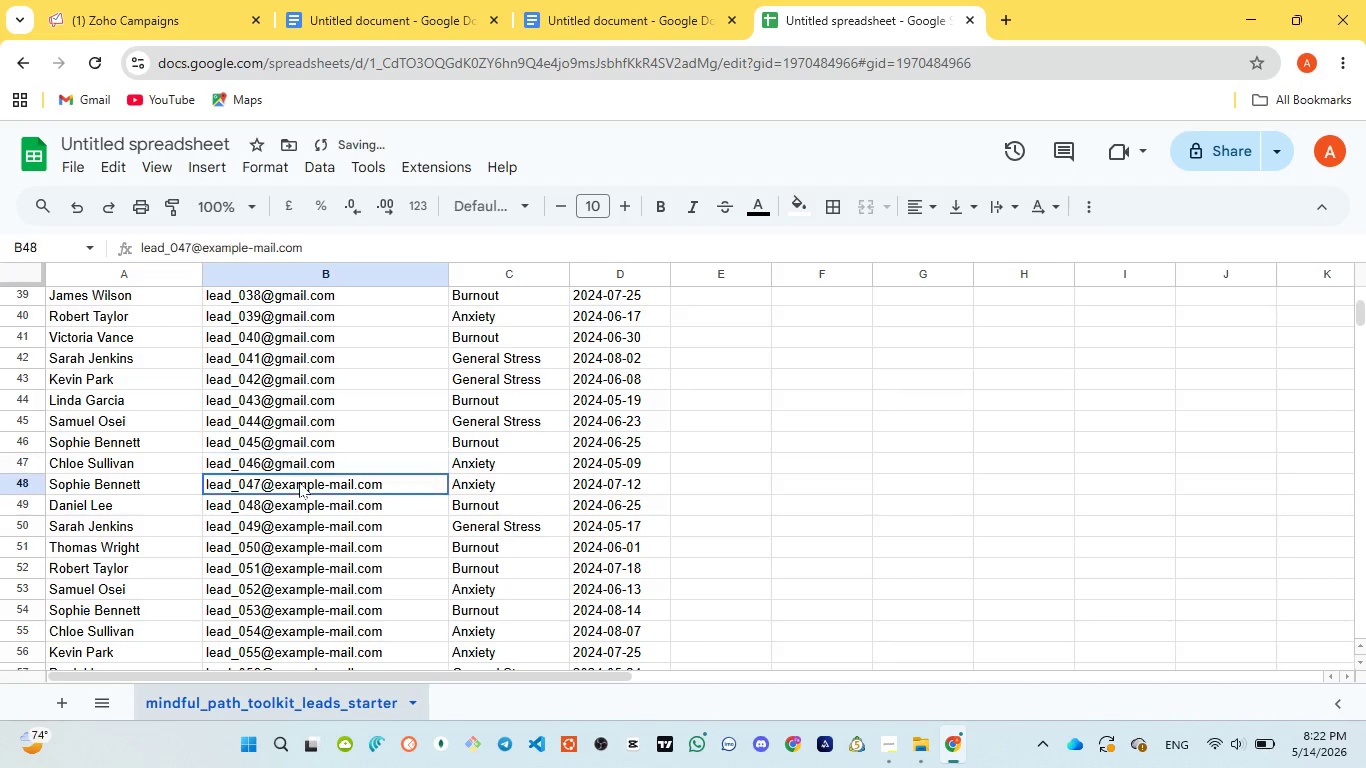 
double_click([299, 482])
 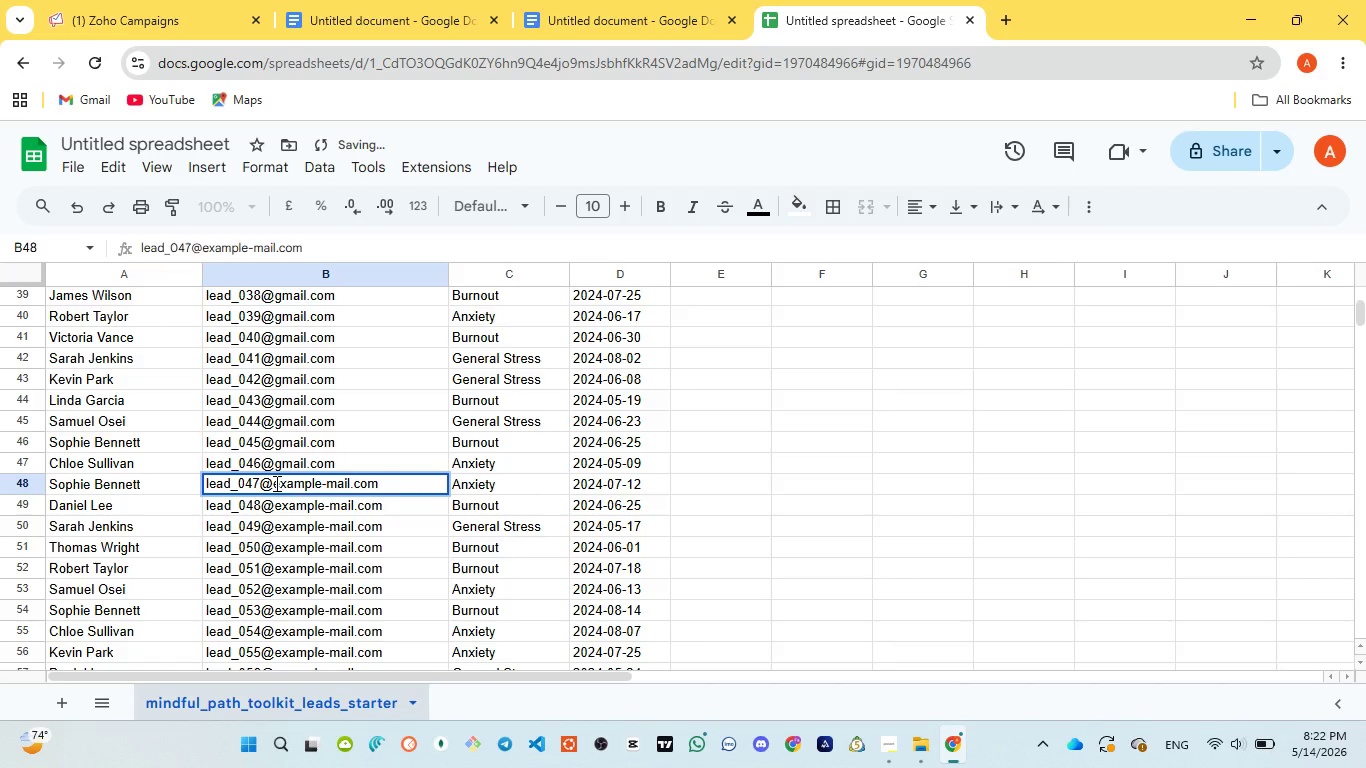 
left_click_drag(start_coordinate=[275, 483], to_coordinate=[346, 472])
 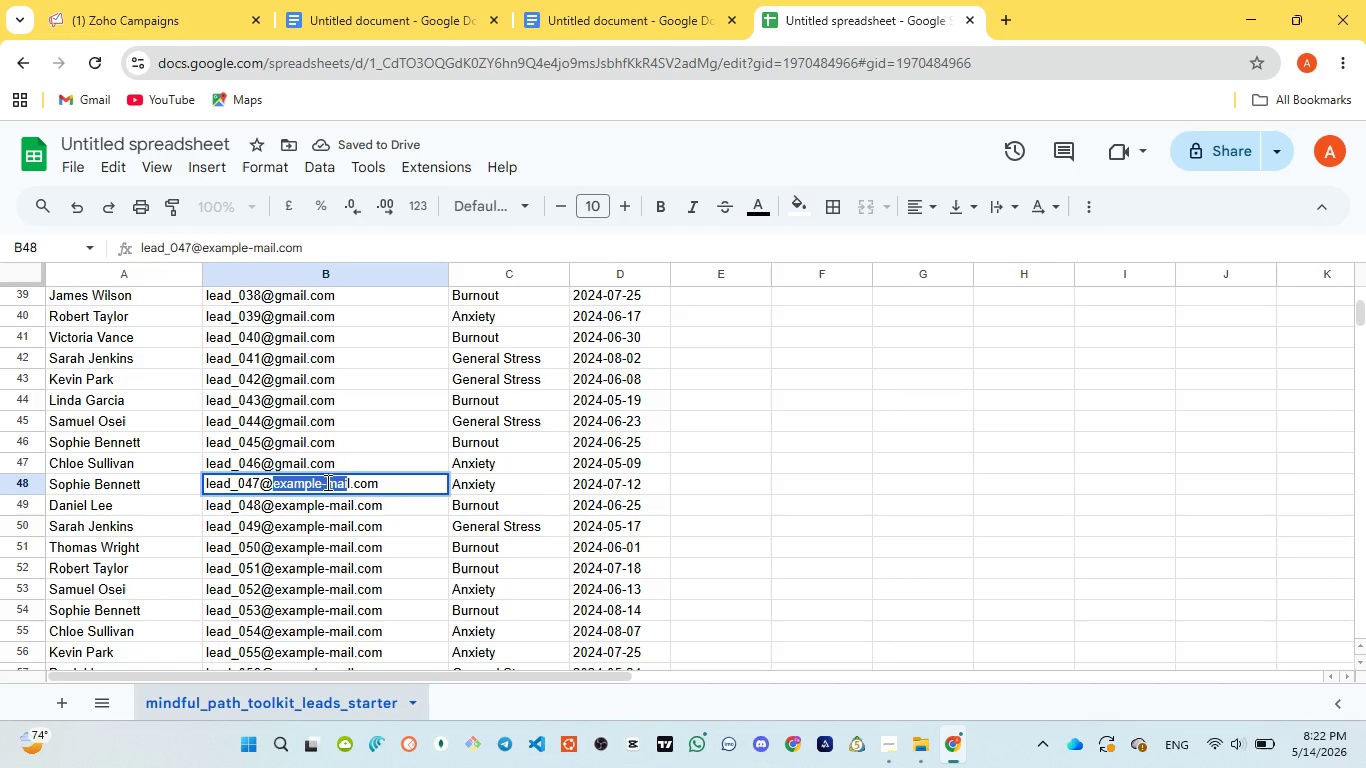 
left_click([326, 482])
 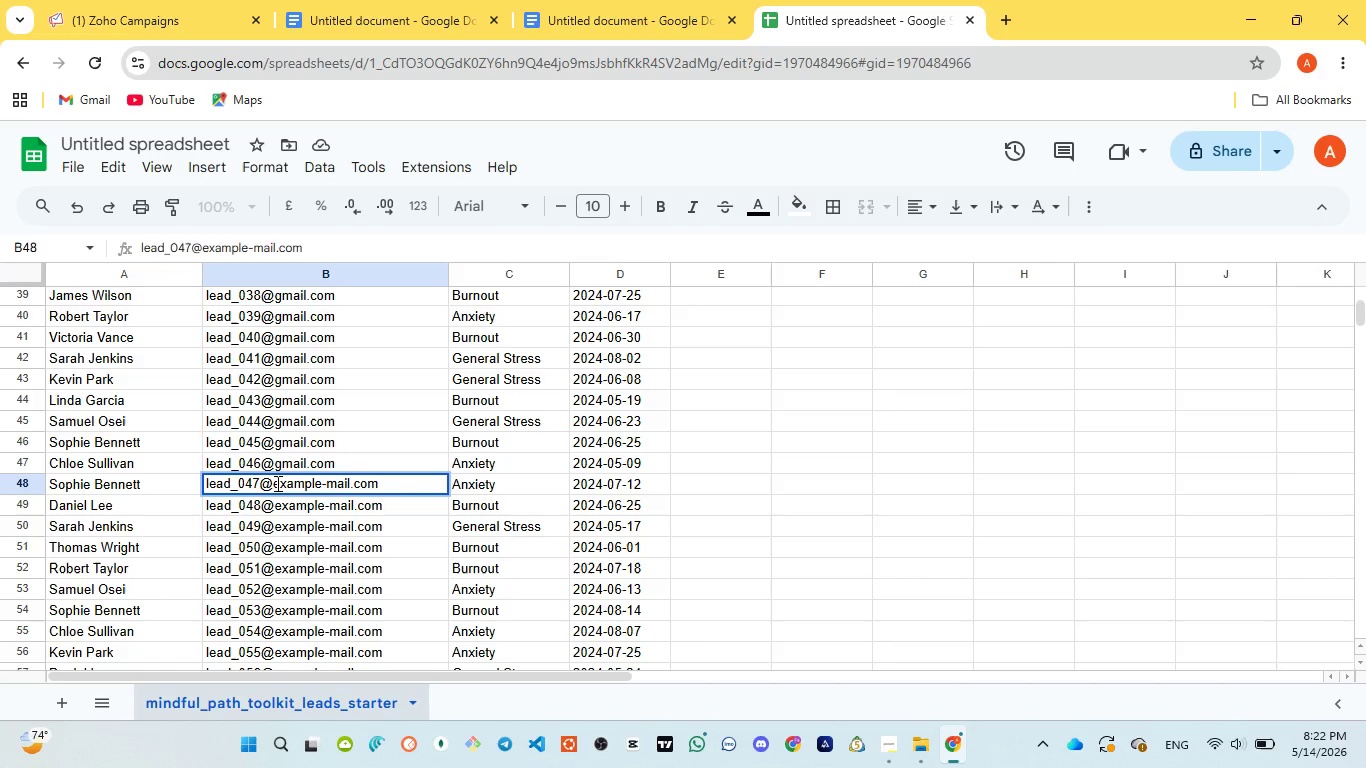 
left_click_drag(start_coordinate=[275, 482], to_coordinate=[350, 472])
 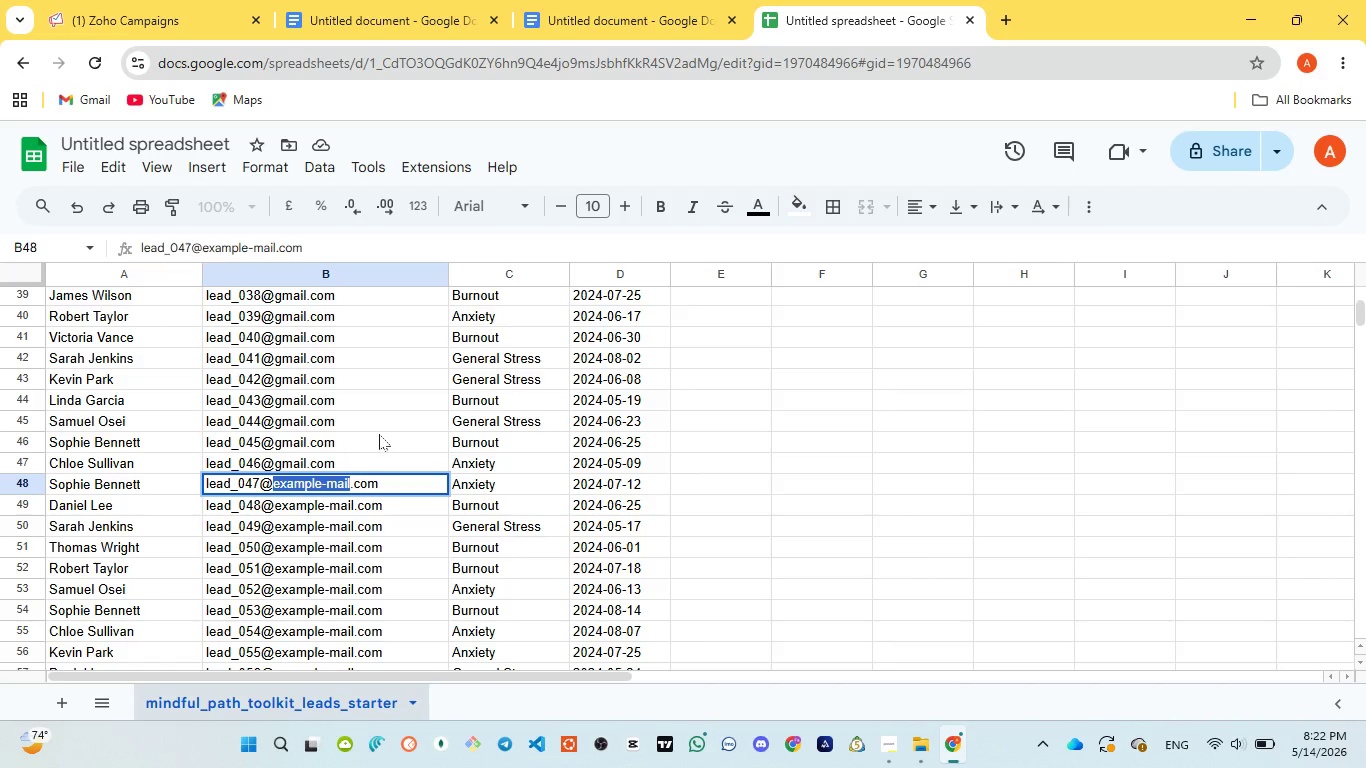 
key(Control+V)
 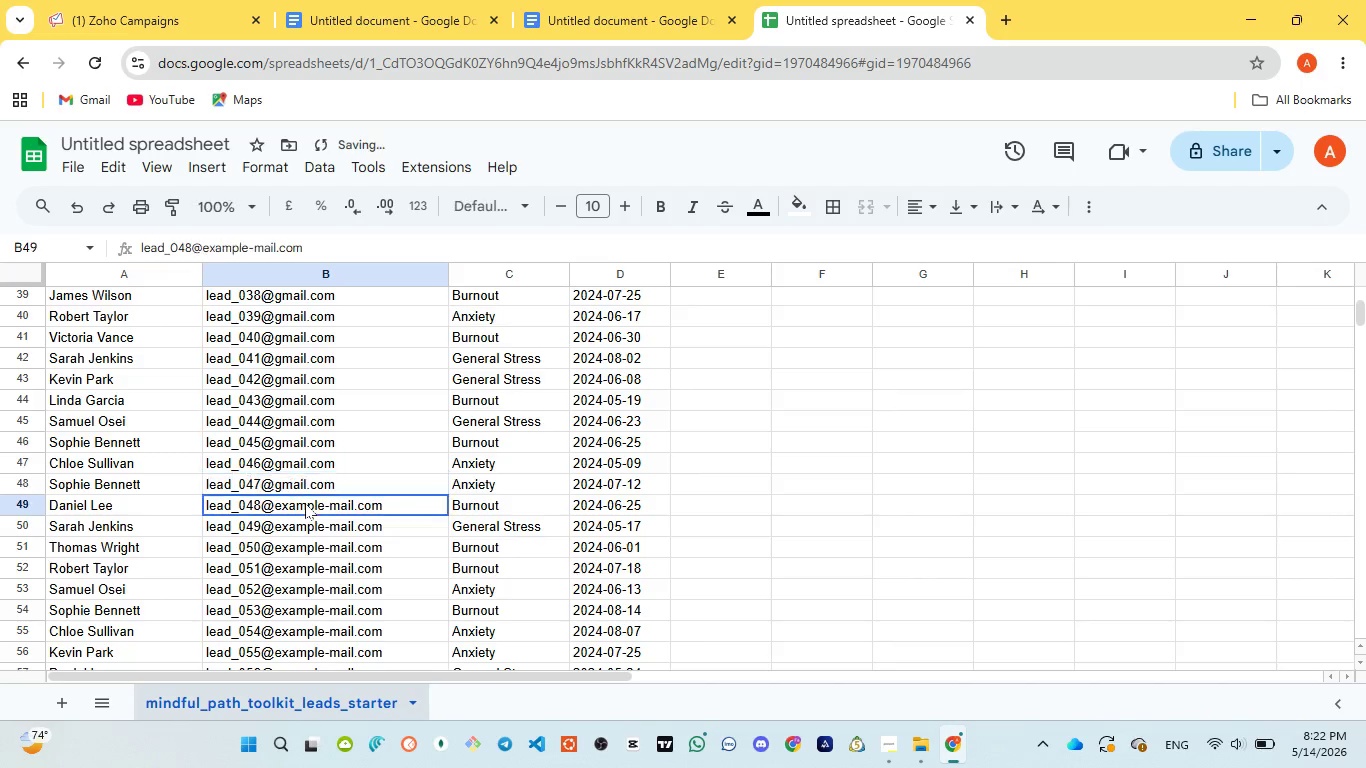 
double_click([305, 503])
 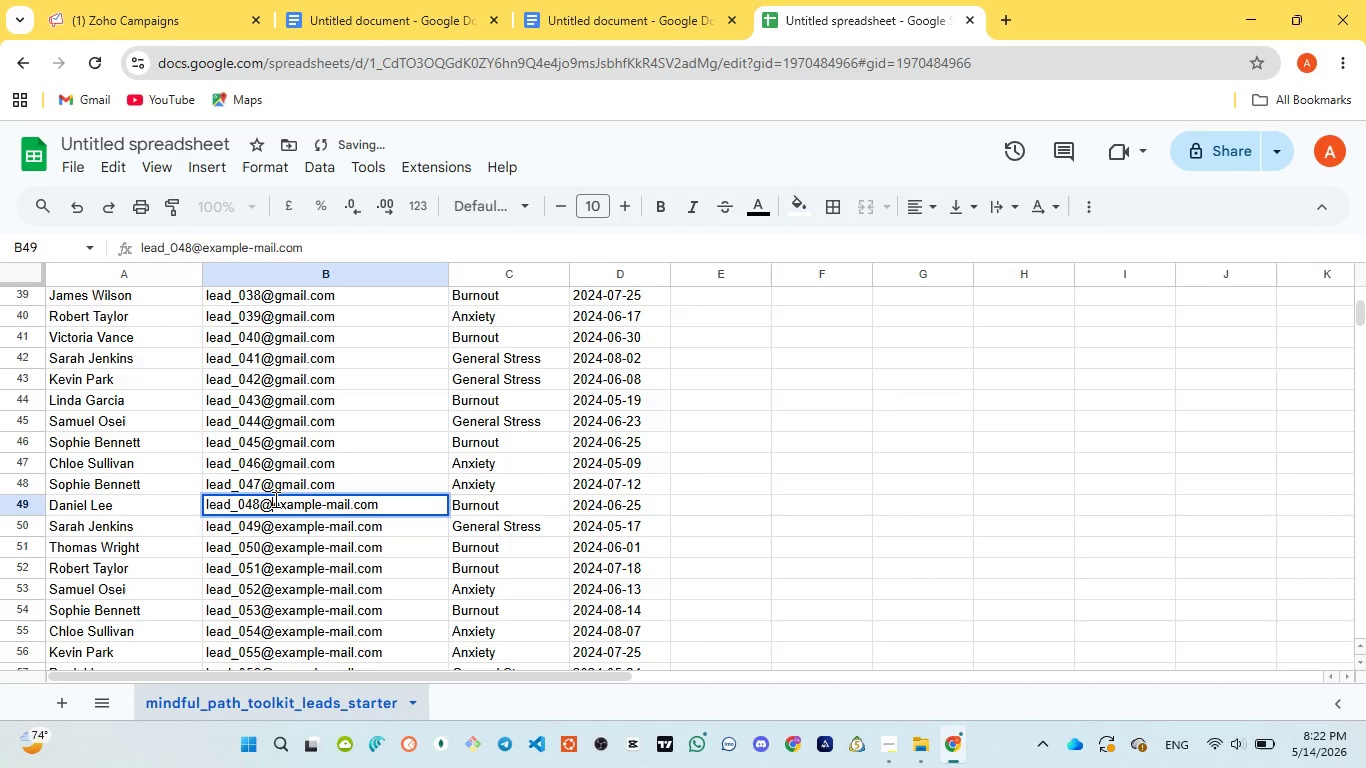 
left_click([274, 499])
 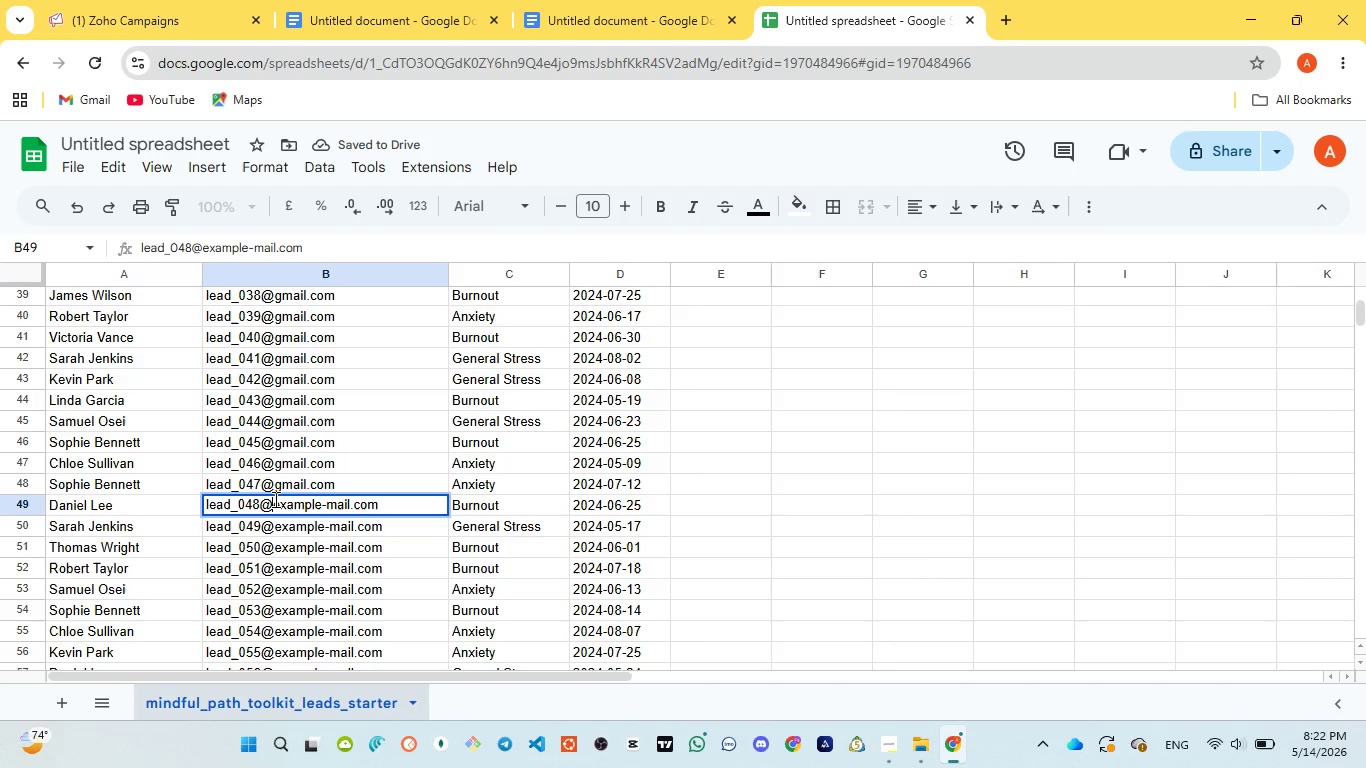 
left_click_drag(start_coordinate=[274, 499], to_coordinate=[351, 496])
 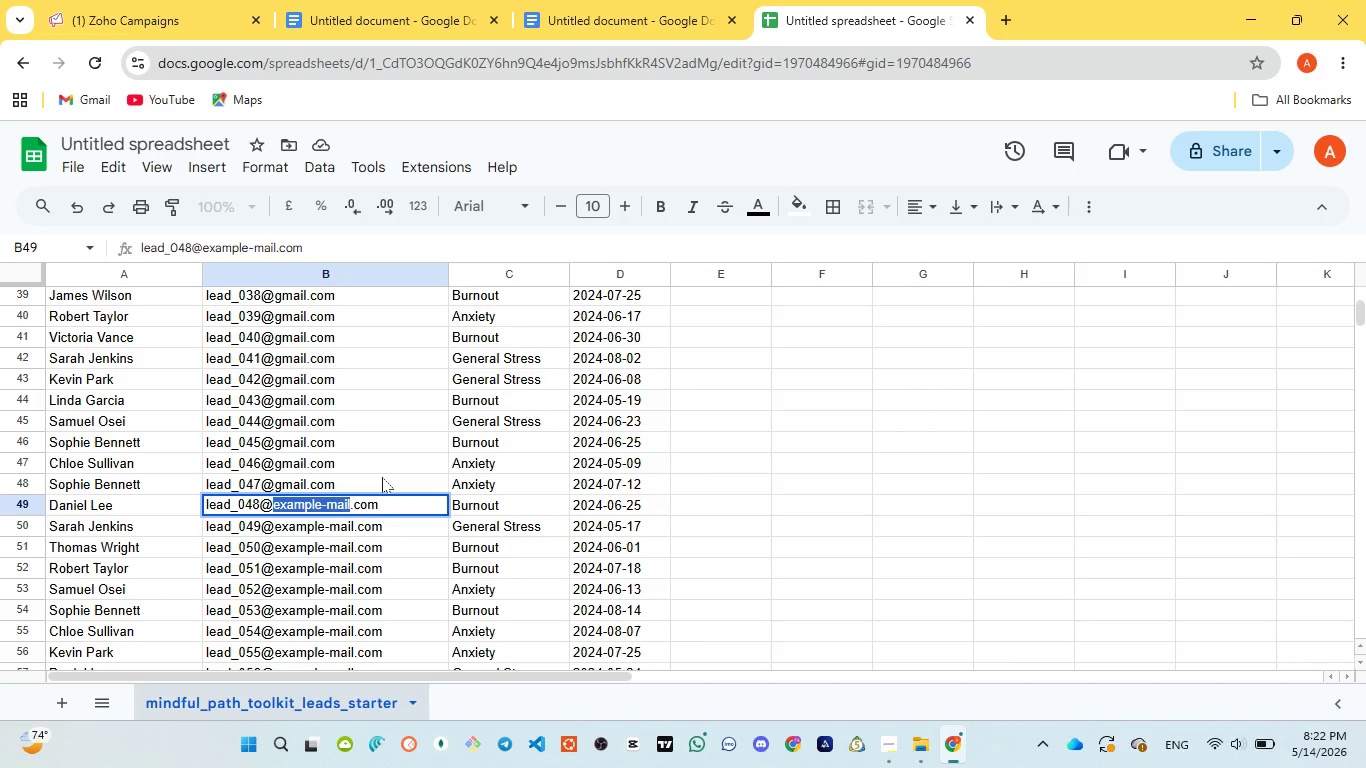 
wait(44.86)
 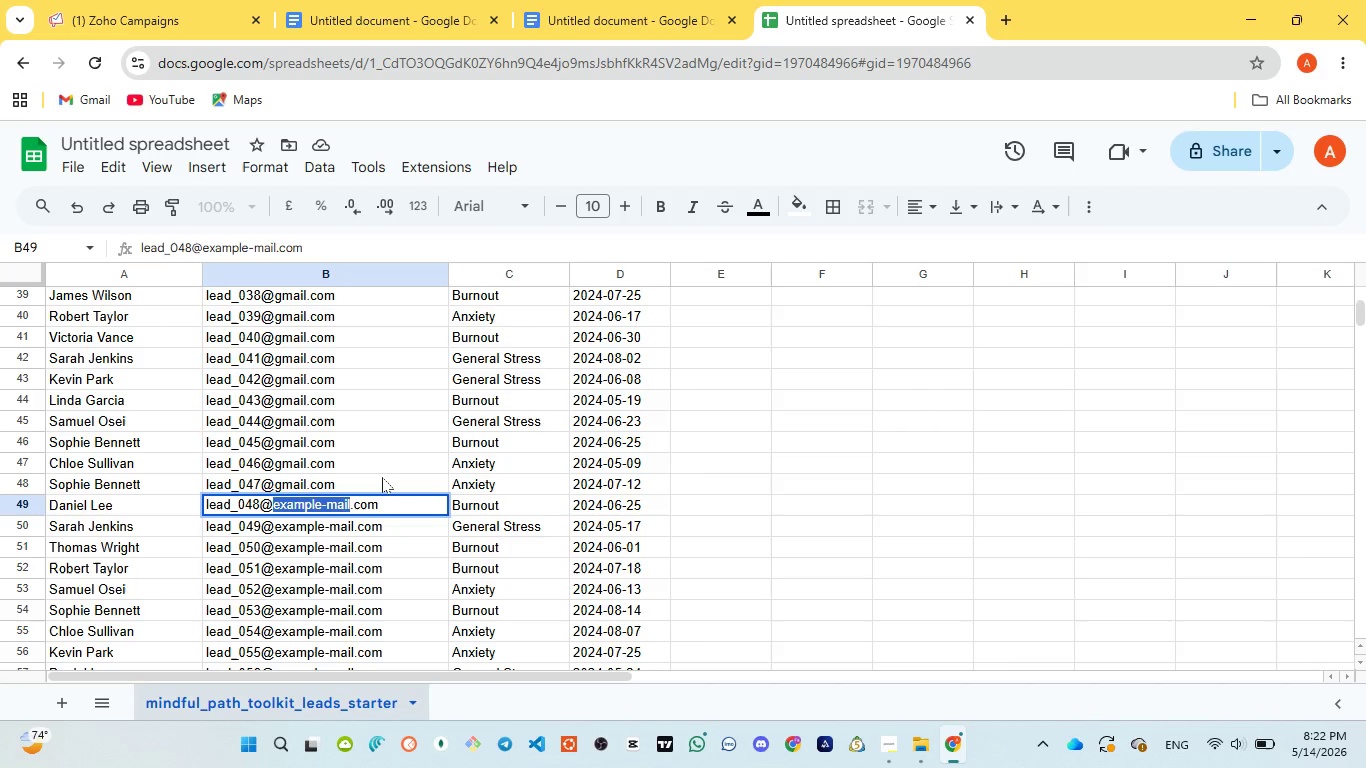 
key(Control+V)
 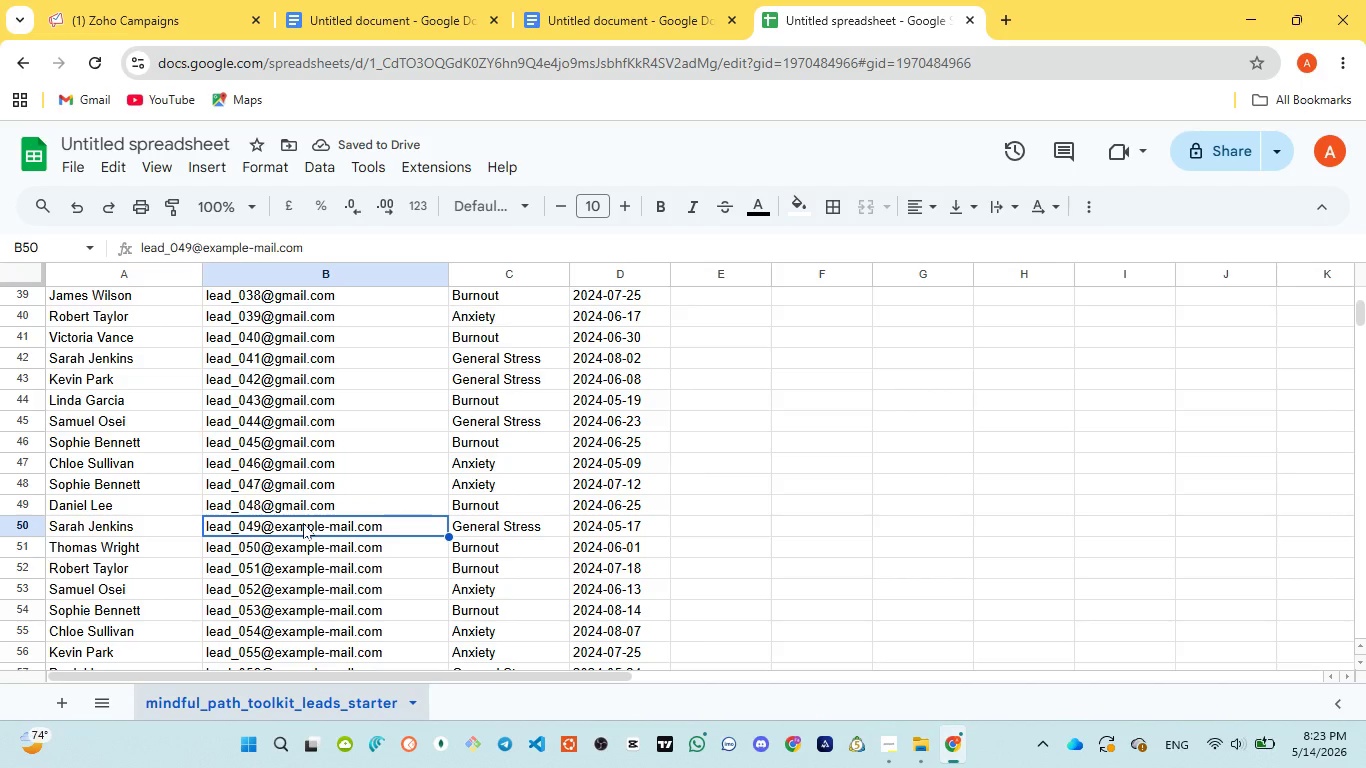 
wait(7.55)
 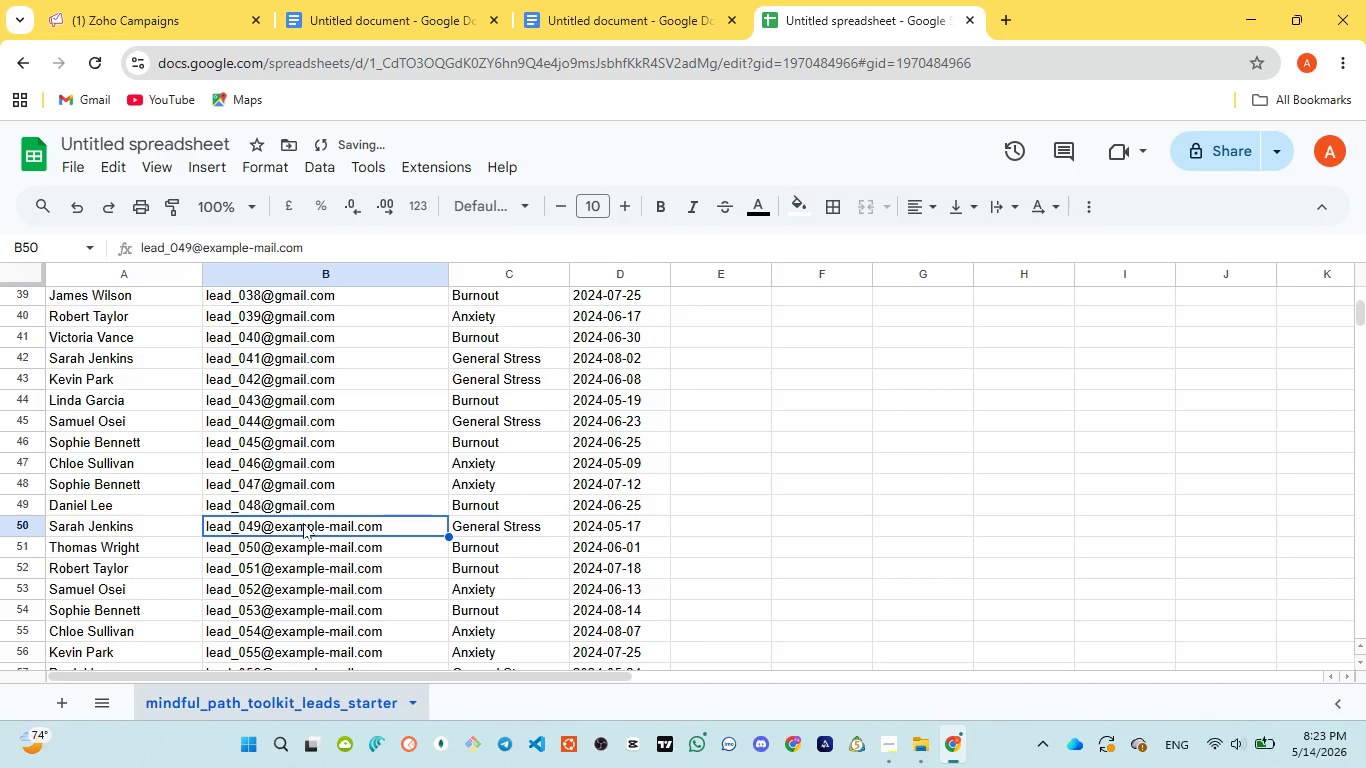 
double_click([303, 523])
 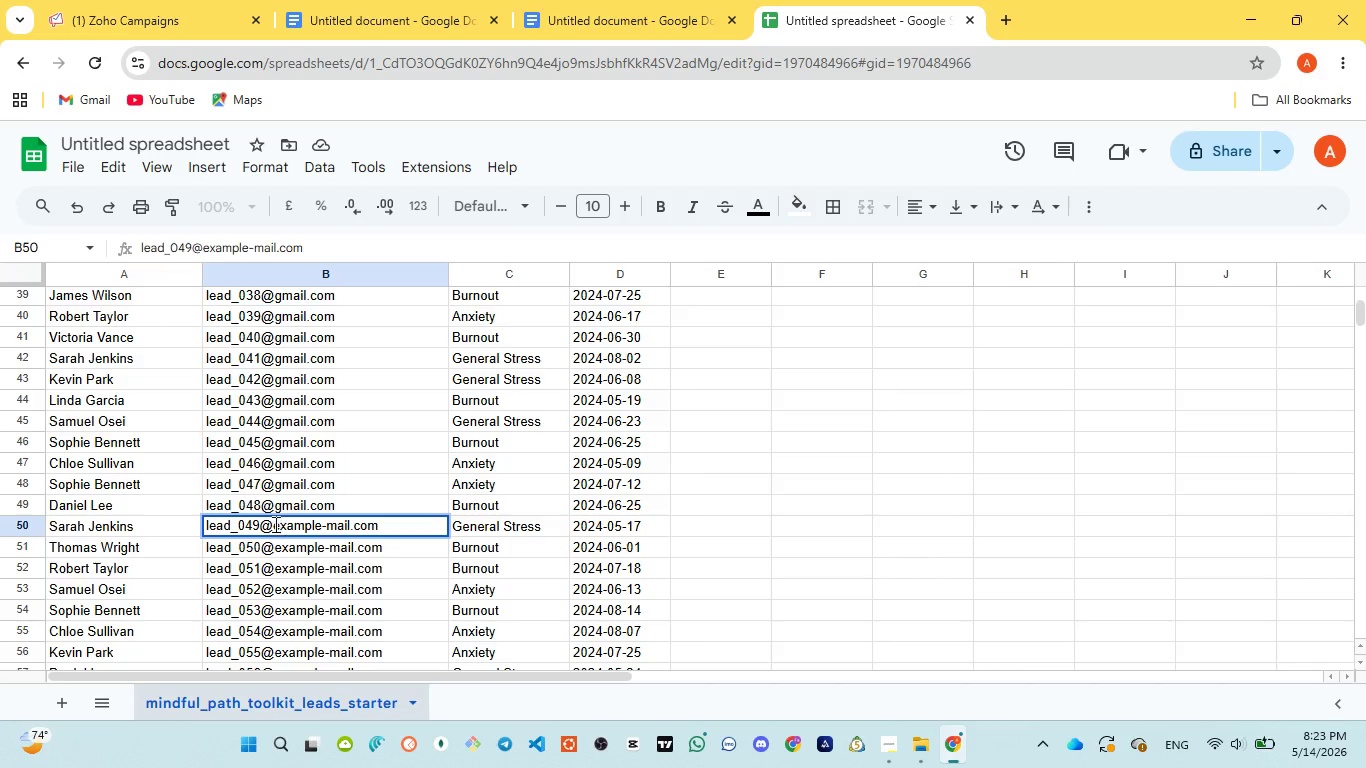 
left_click_drag(start_coordinate=[274, 524], to_coordinate=[349, 524])
 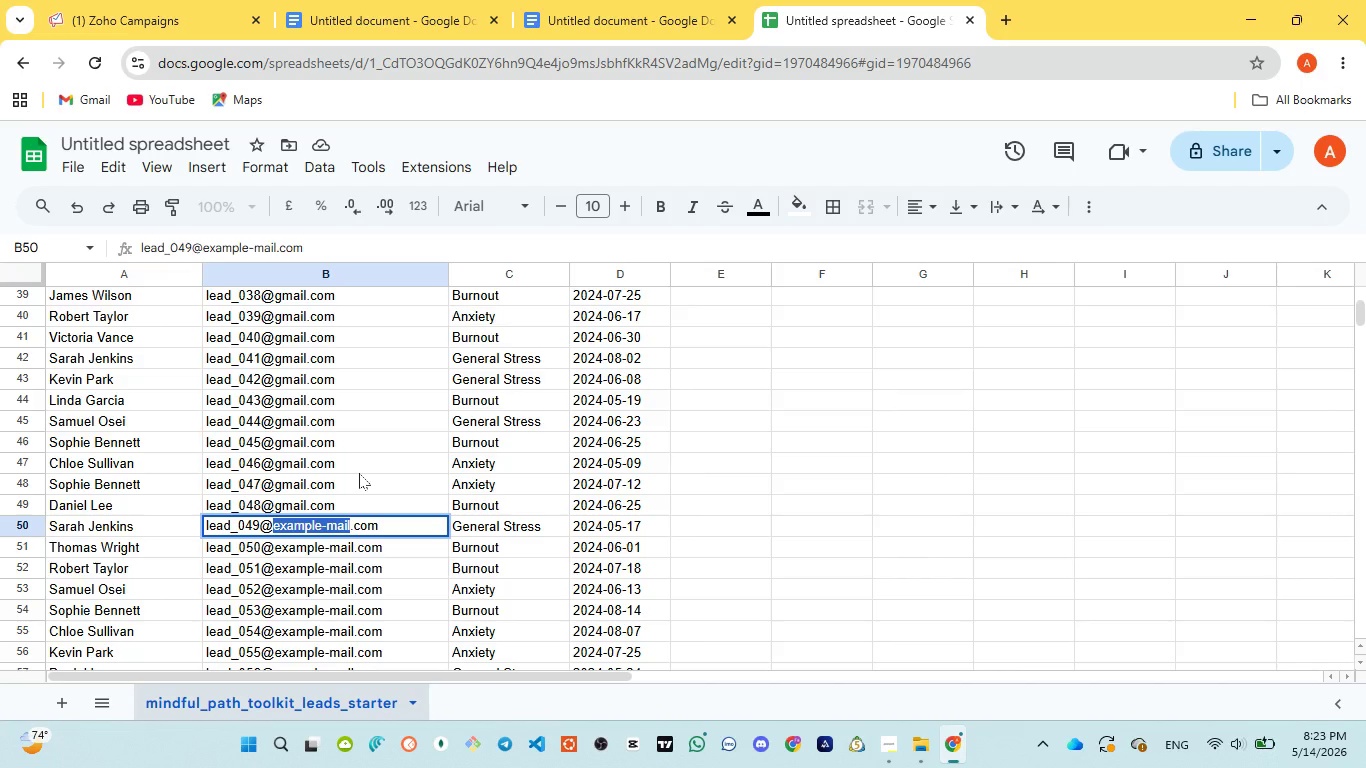 
wait(7.45)
 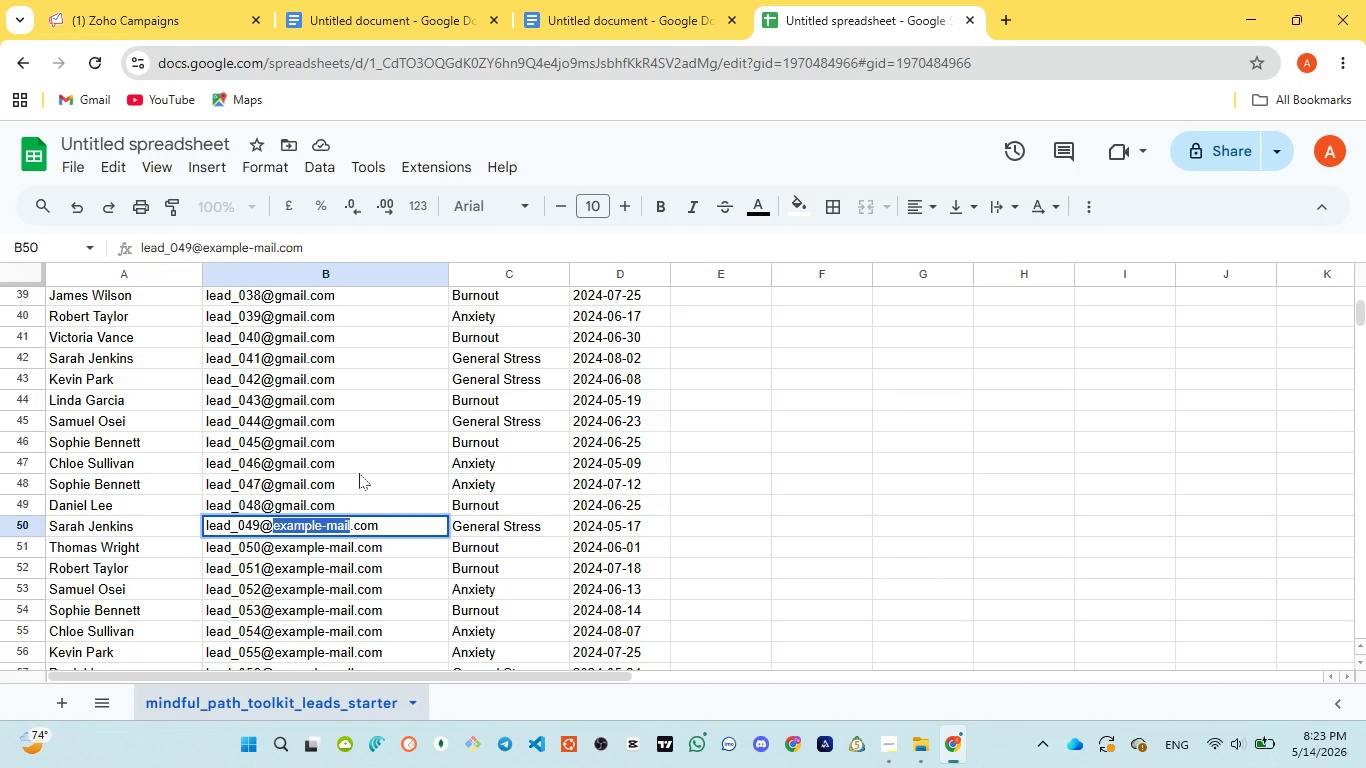 
key(Control+V)
 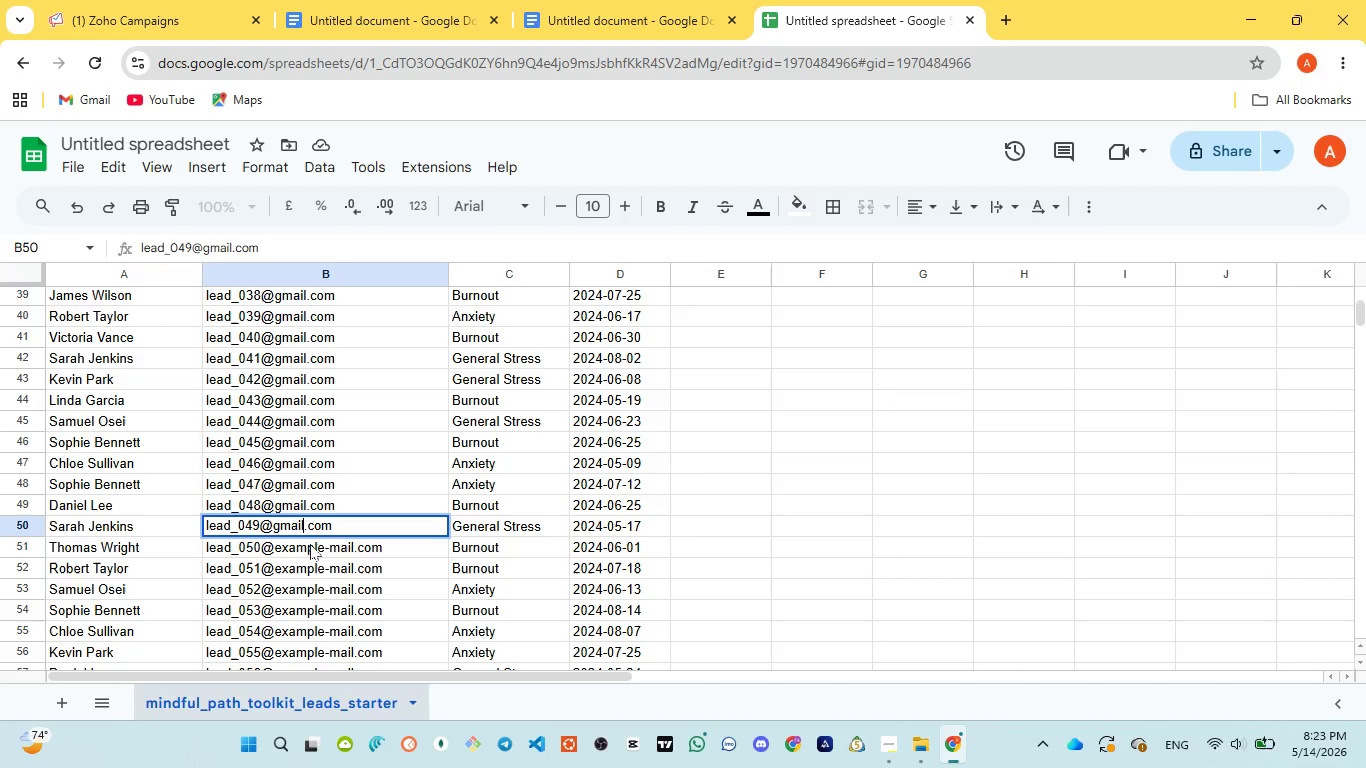 
left_click([308, 547])
 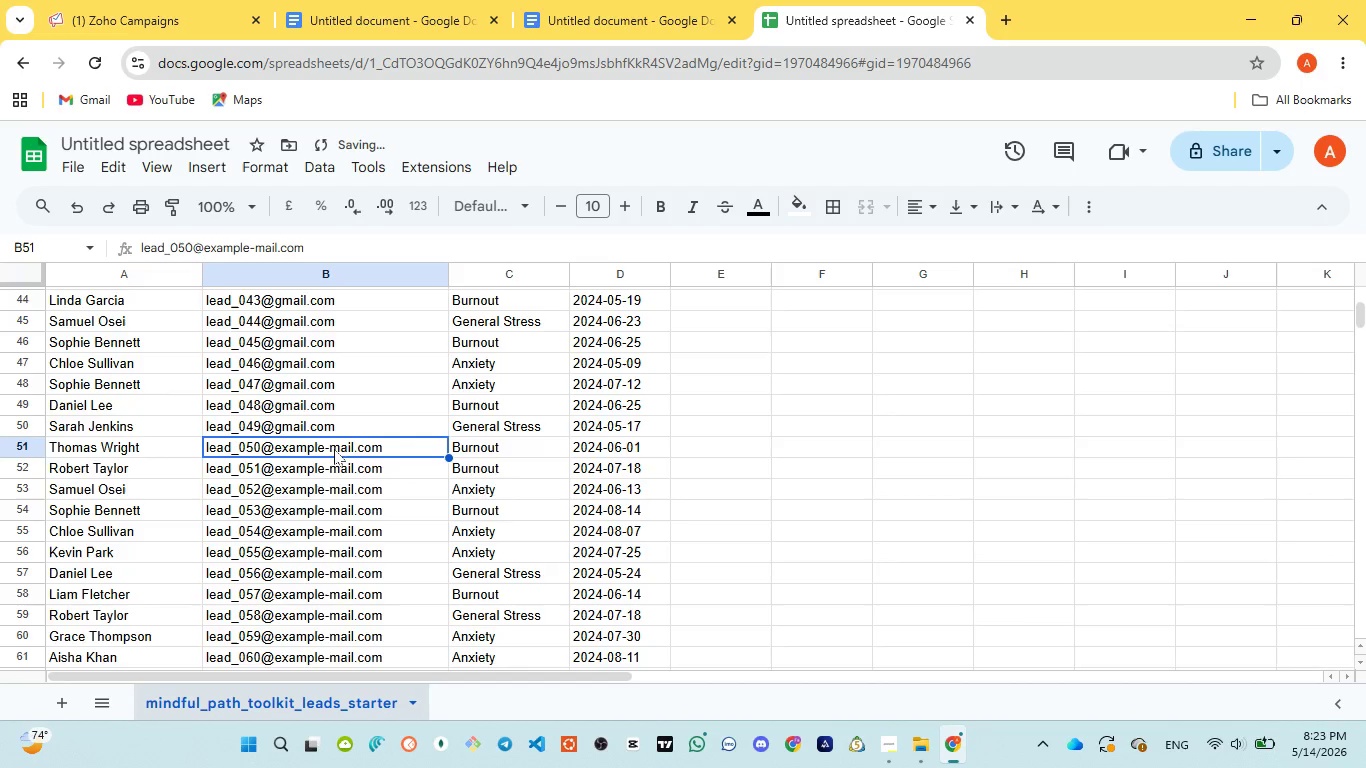 
scroll: coordinate [334, 450], scroll_direction: down, amount: 2.0
 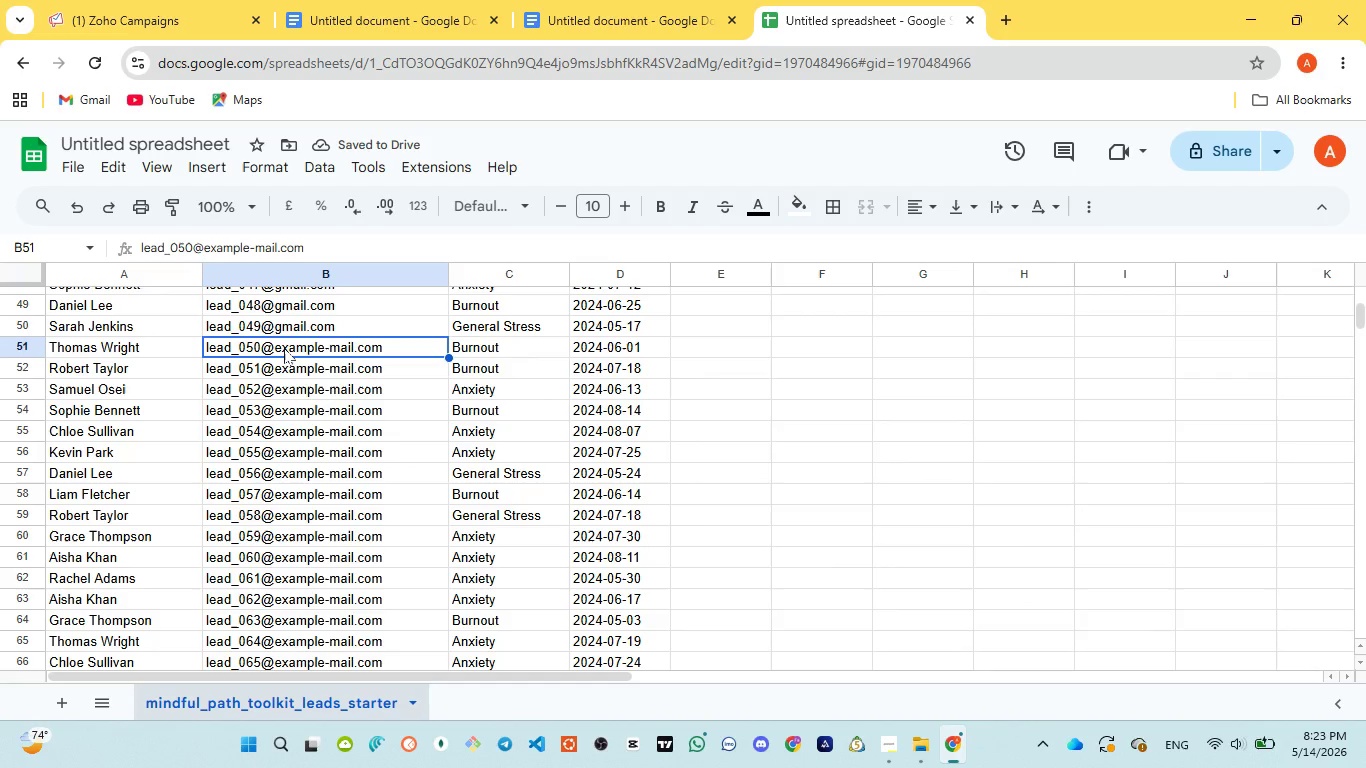 
double_click([284, 348])
 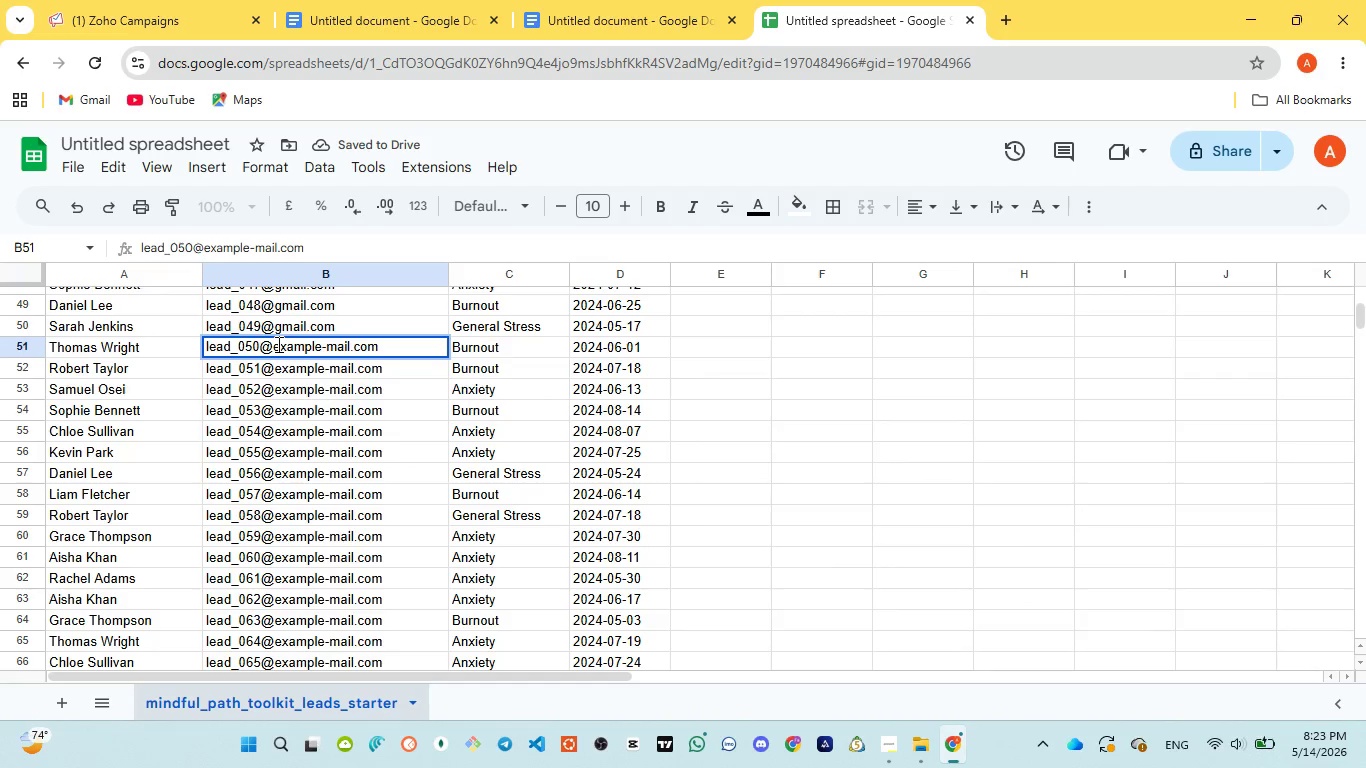 
left_click([277, 344])
 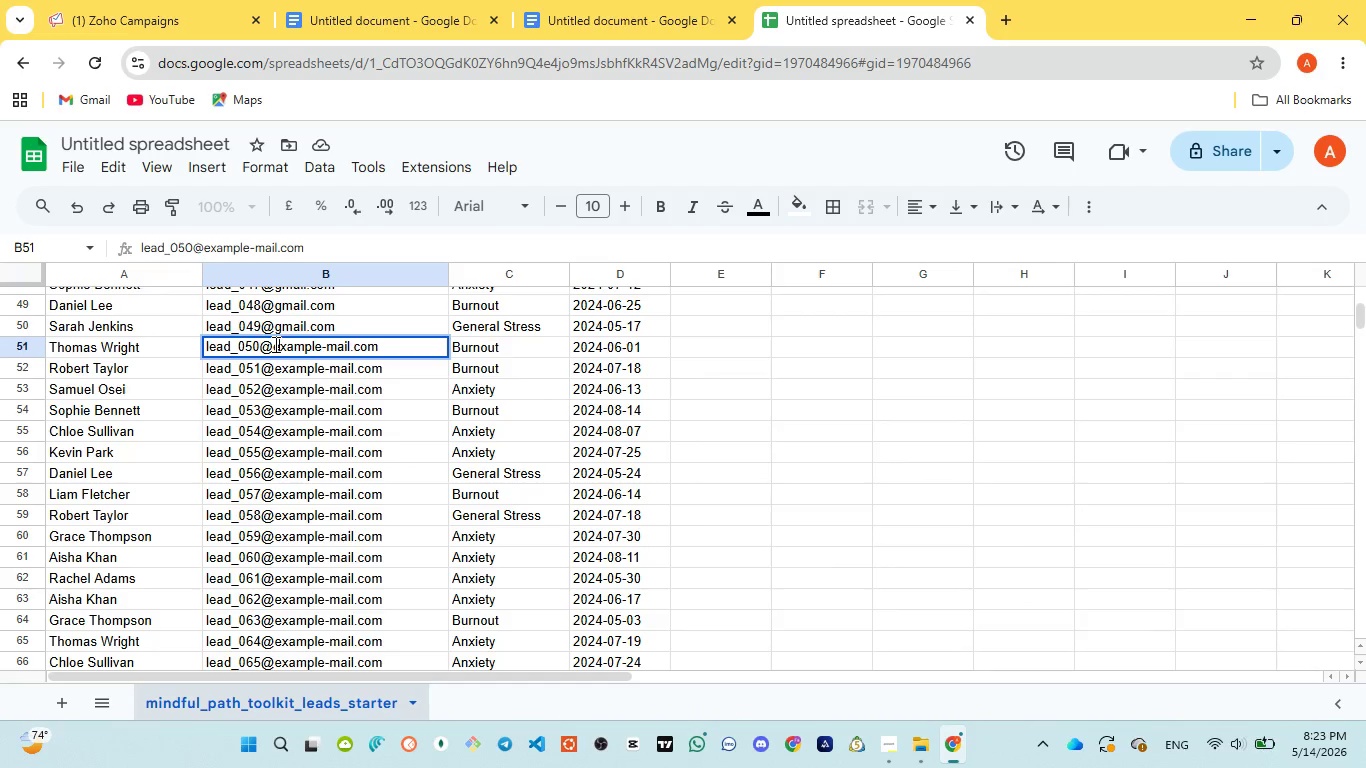 
left_click_drag(start_coordinate=[274, 344], to_coordinate=[349, 342])
 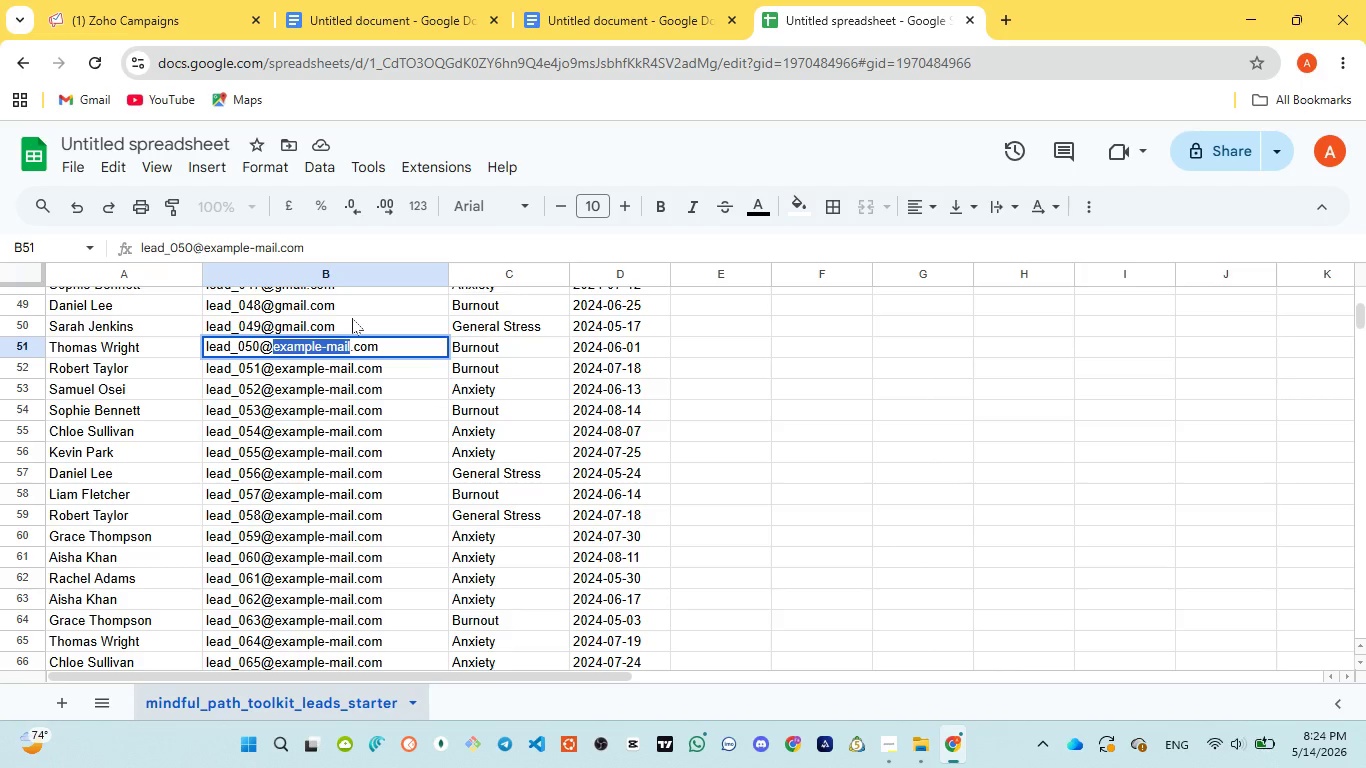 
wait(35.19)
 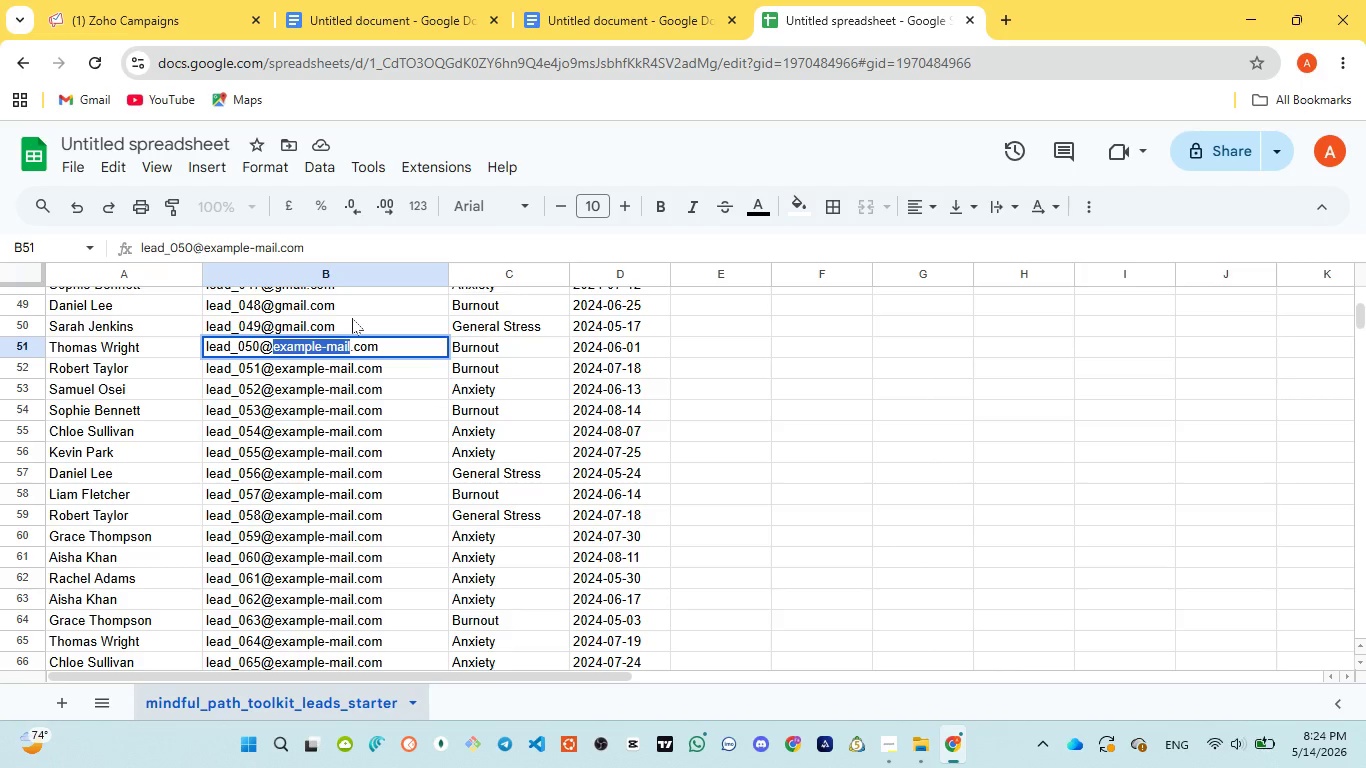 
key(Control+V)
 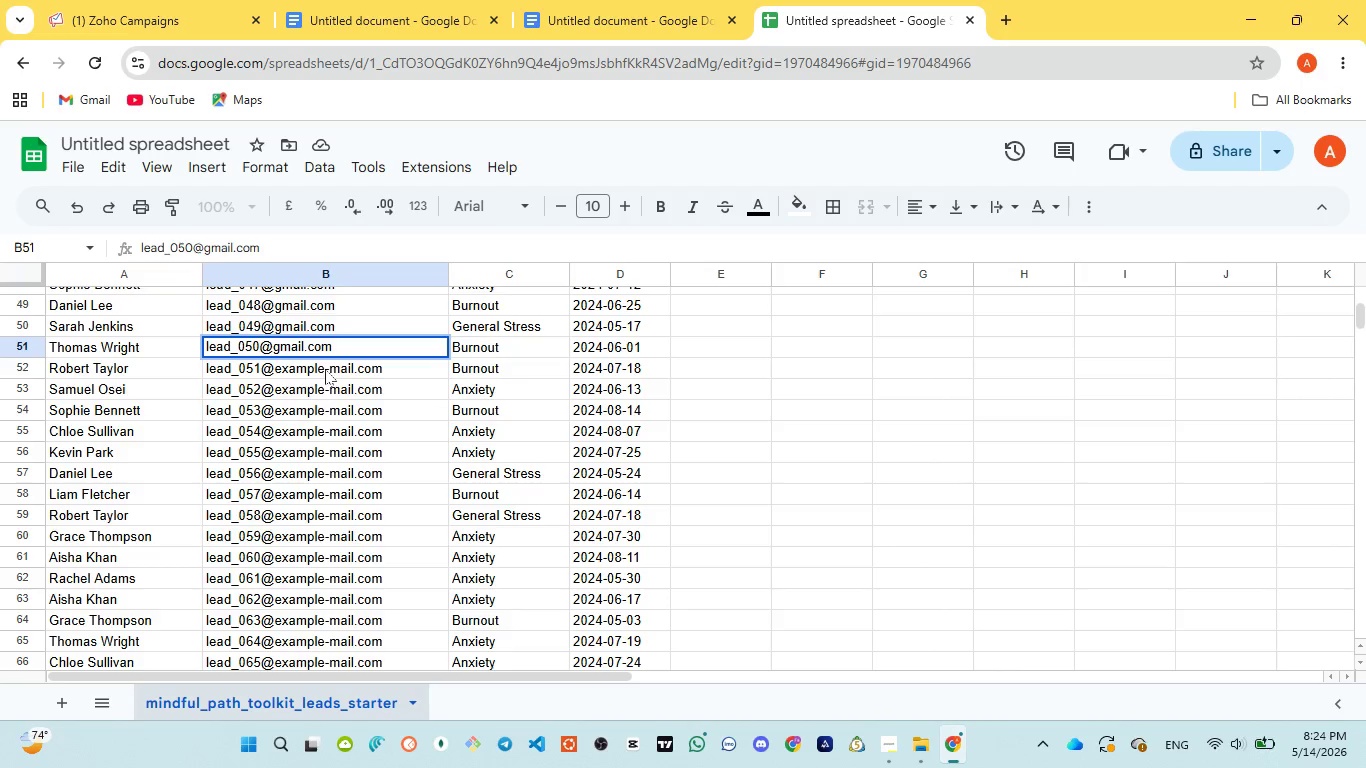 
left_click([324, 370])
 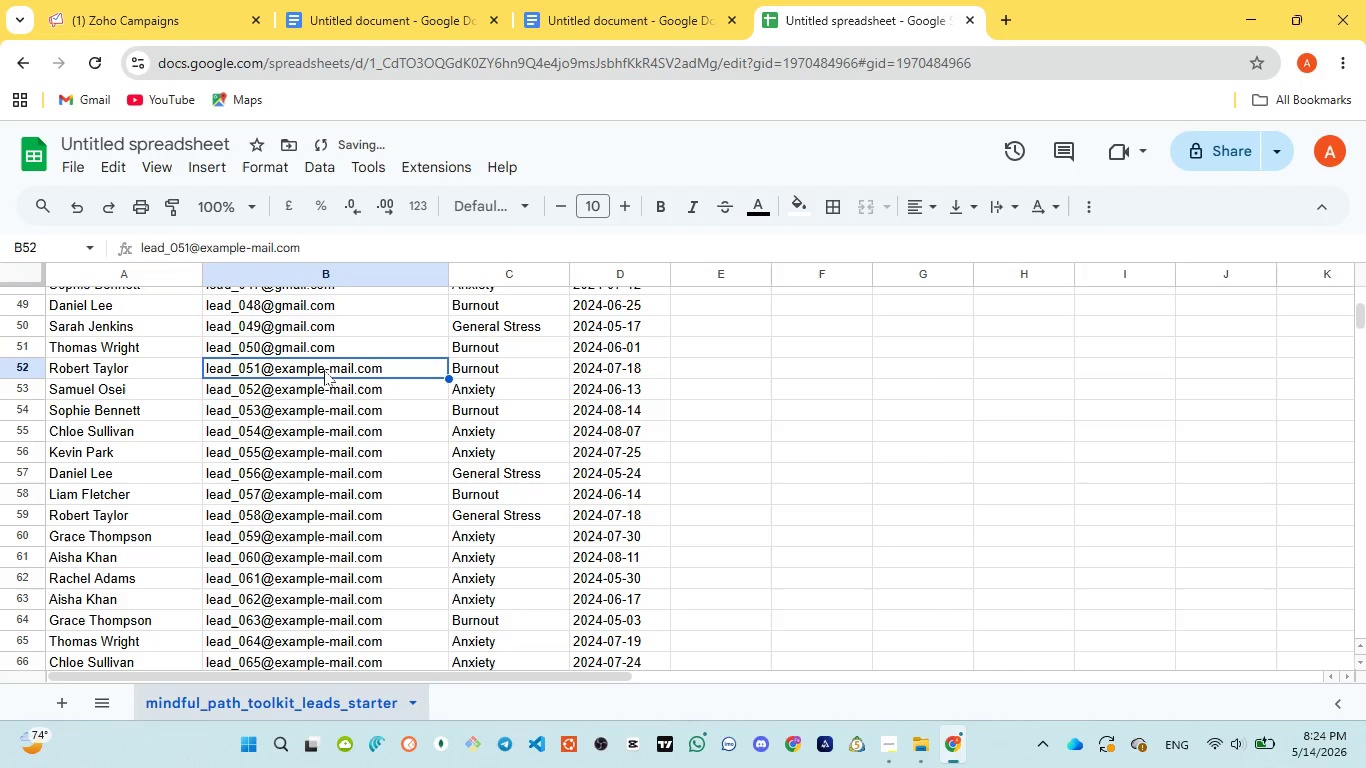 
double_click([324, 370])
 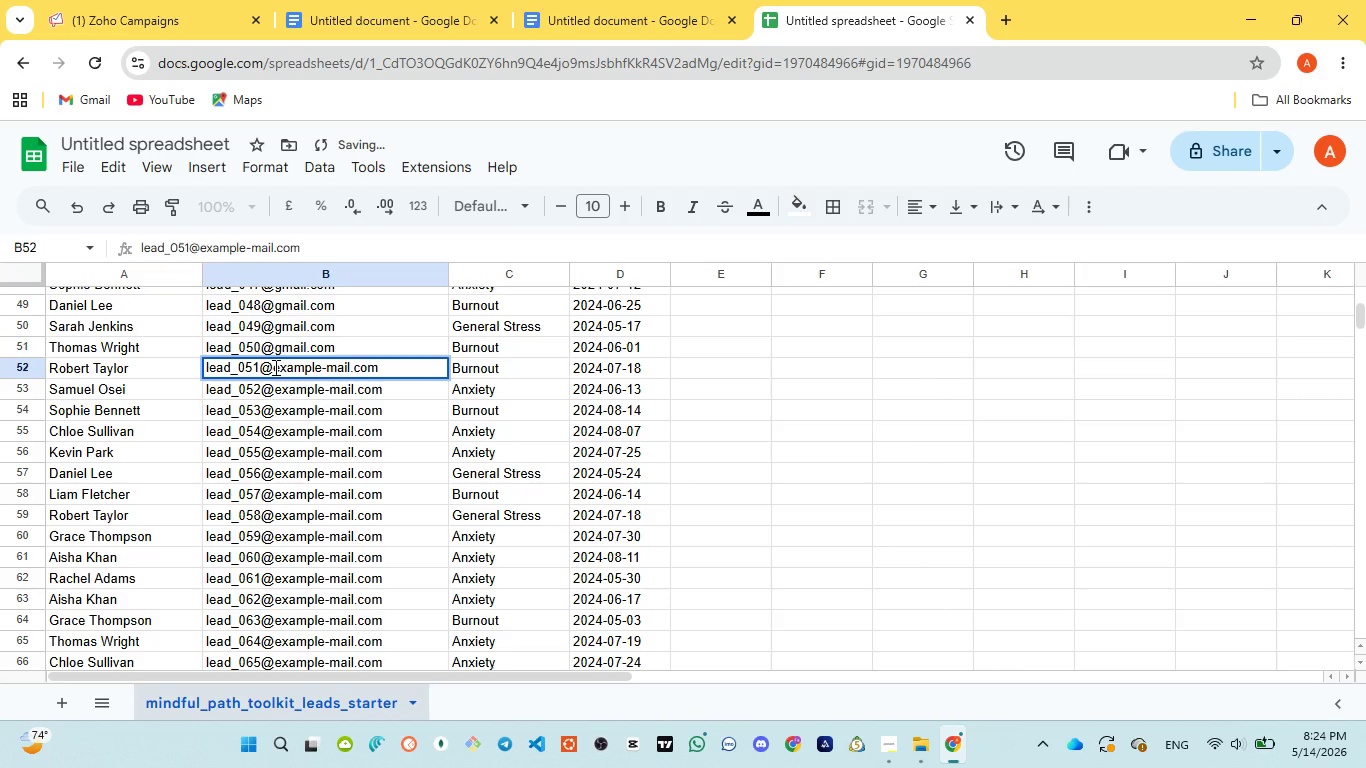 
left_click_drag(start_coordinate=[274, 367], to_coordinate=[349, 352])
 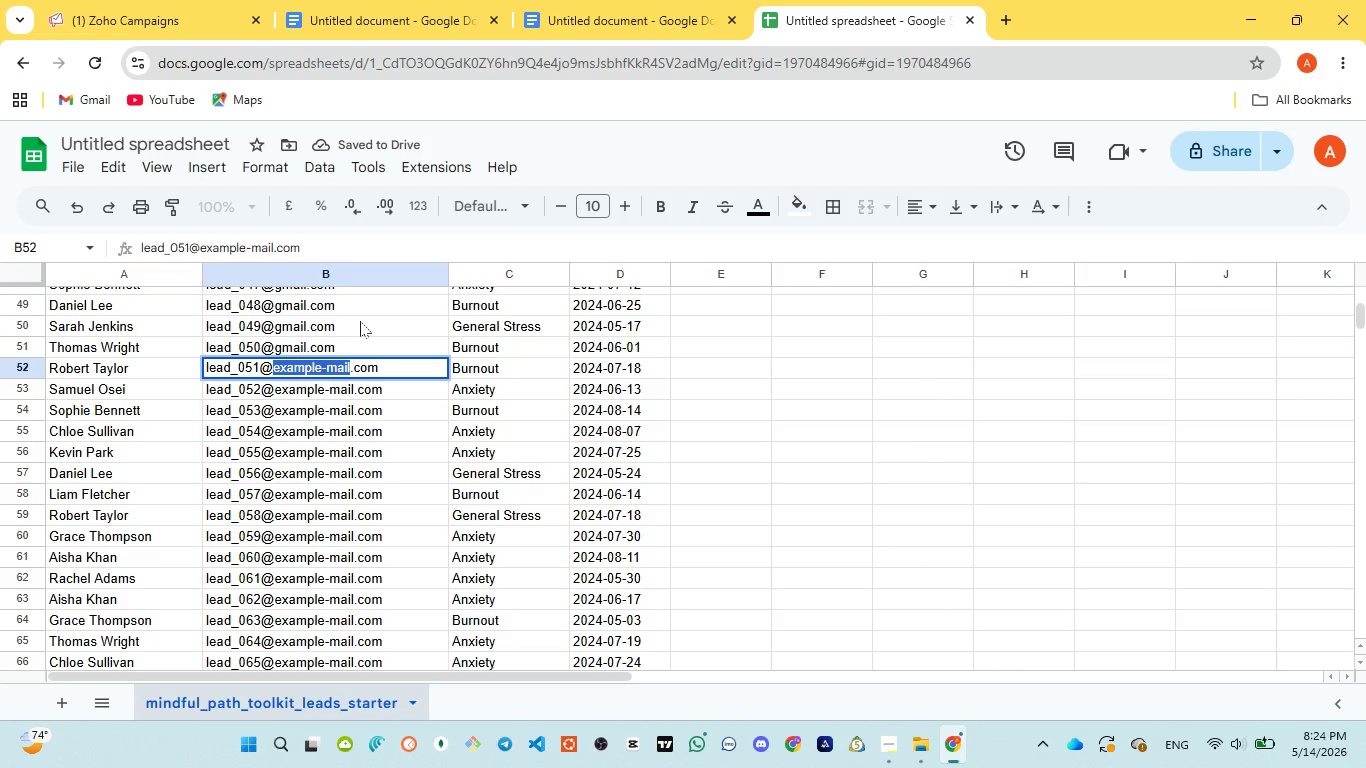 
key(Control+V)
 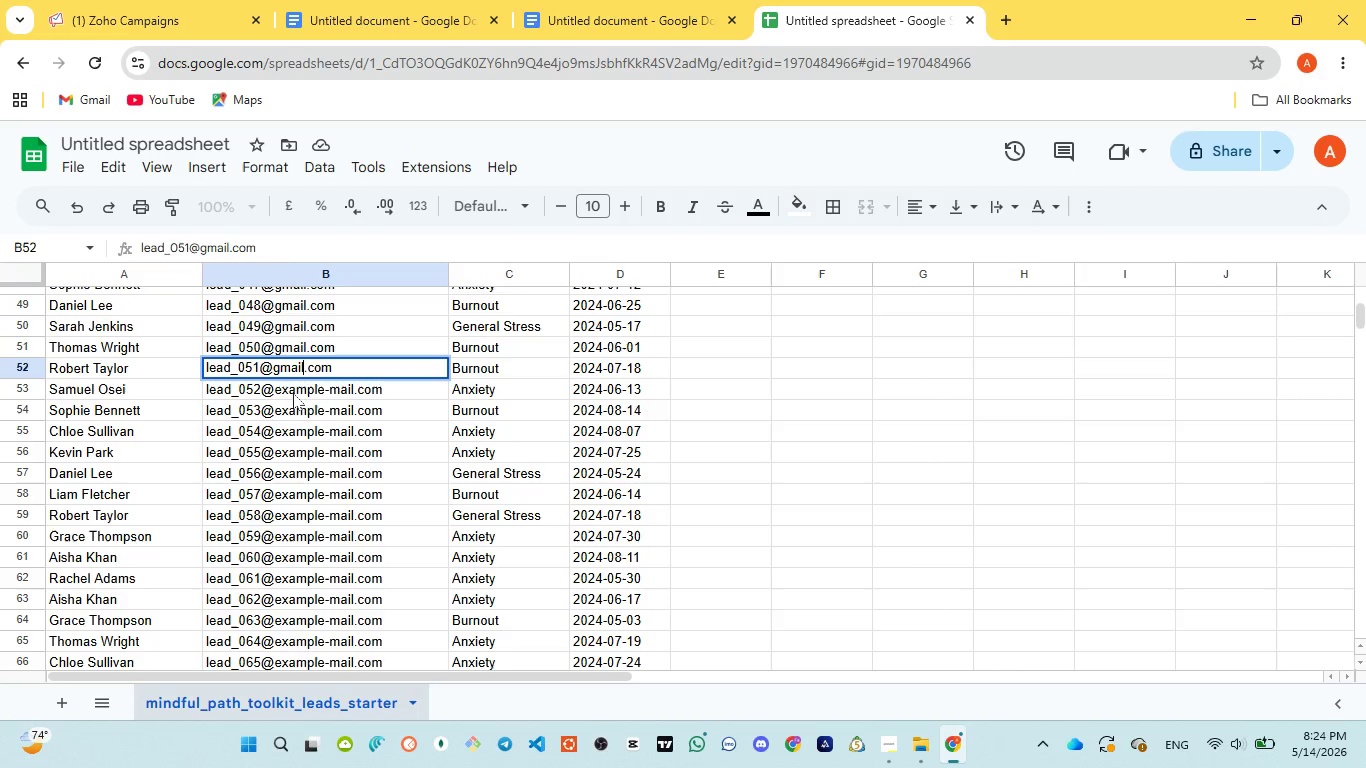 
left_click([293, 393])
 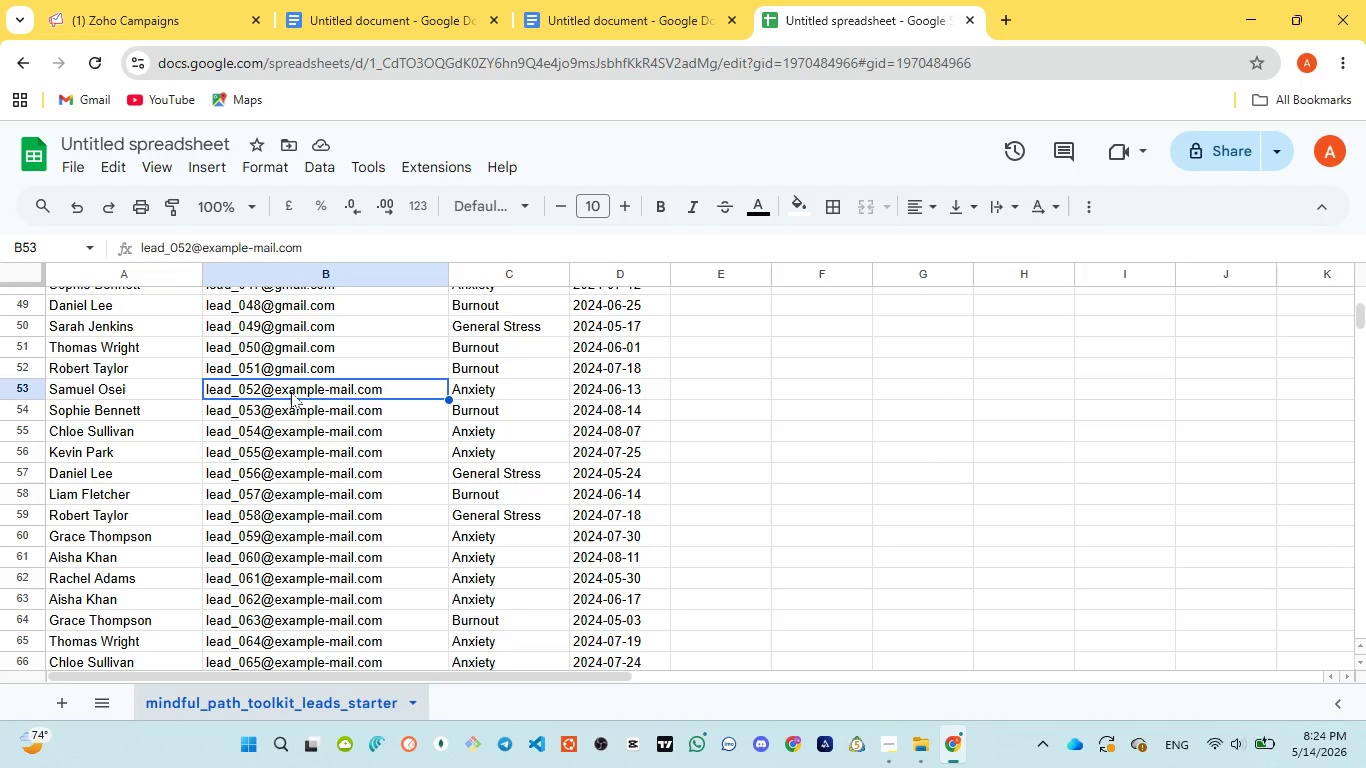 
wait(11.69)
 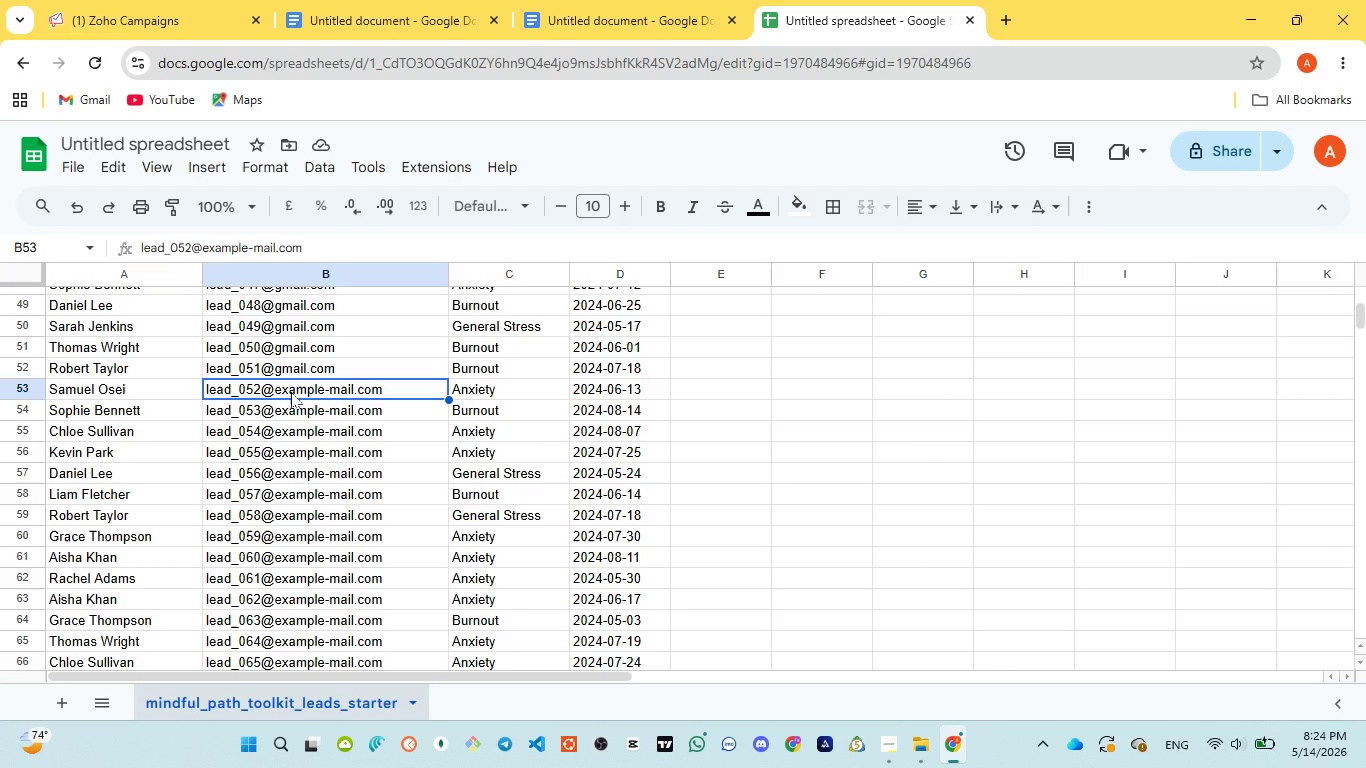 
double_click([291, 392])
 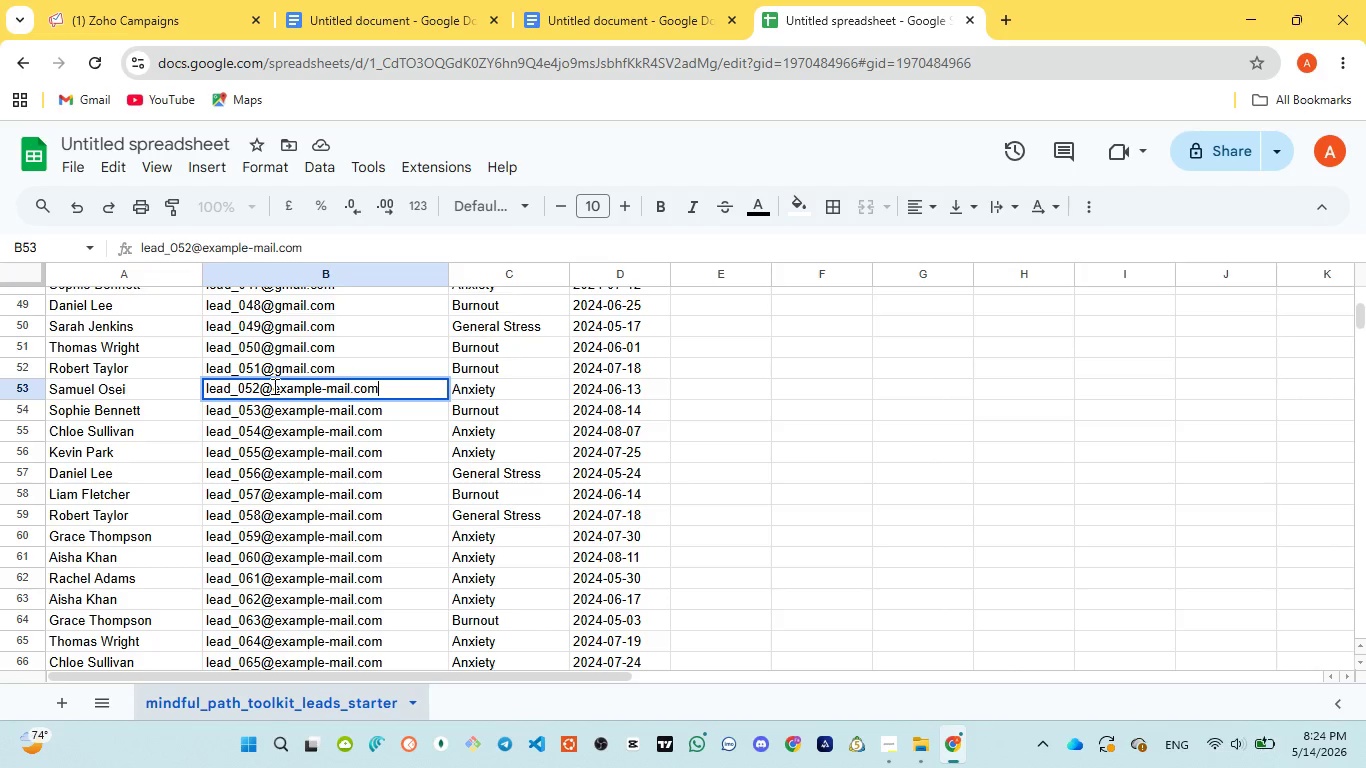 
left_click_drag(start_coordinate=[271, 386], to_coordinate=[349, 373])
 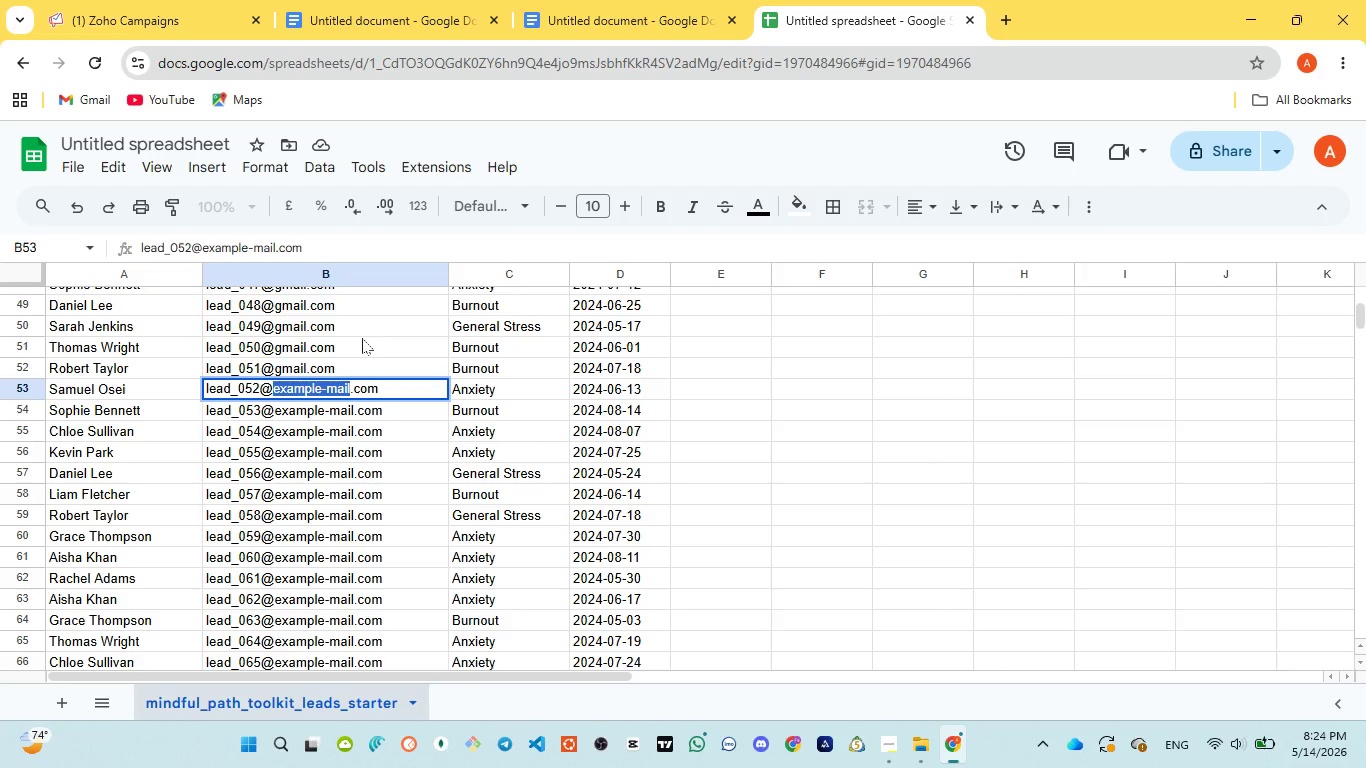 
key(Control+V)
 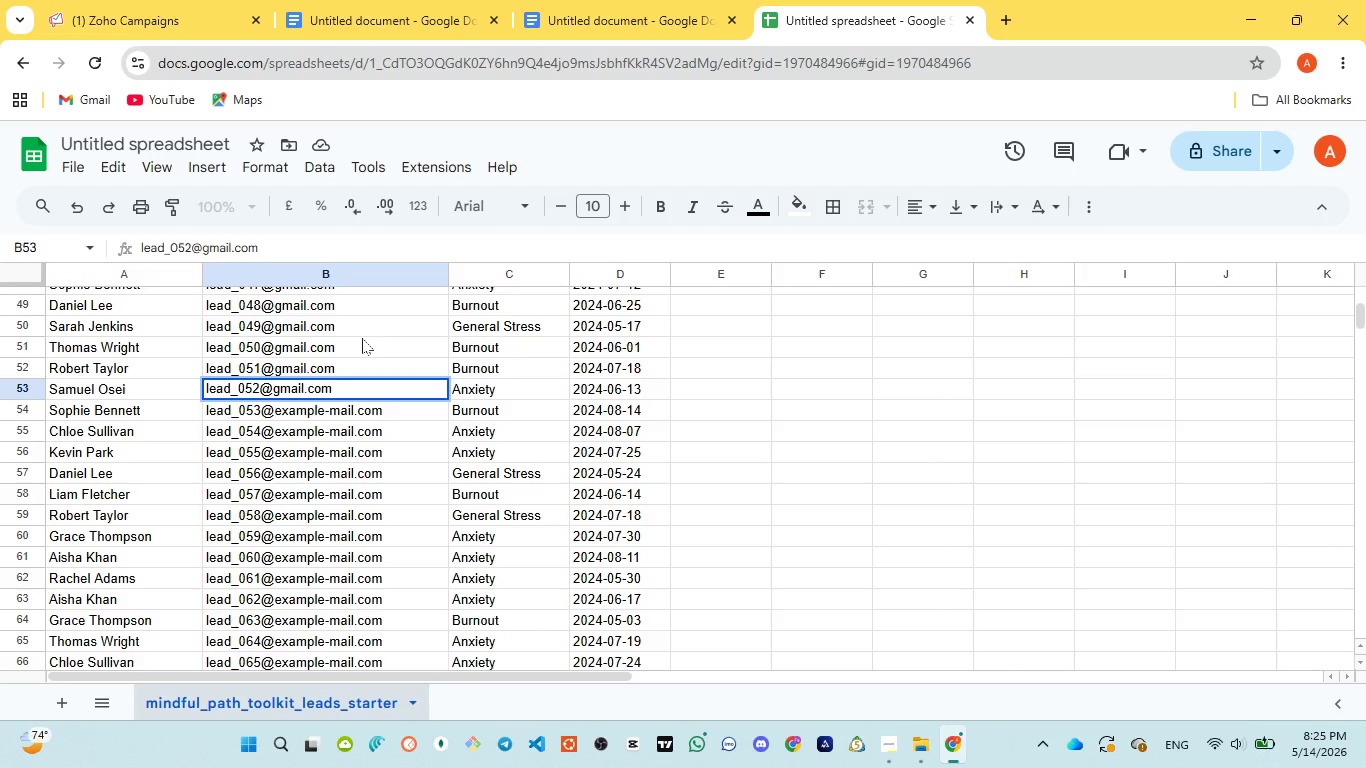 
wait(55.34)
 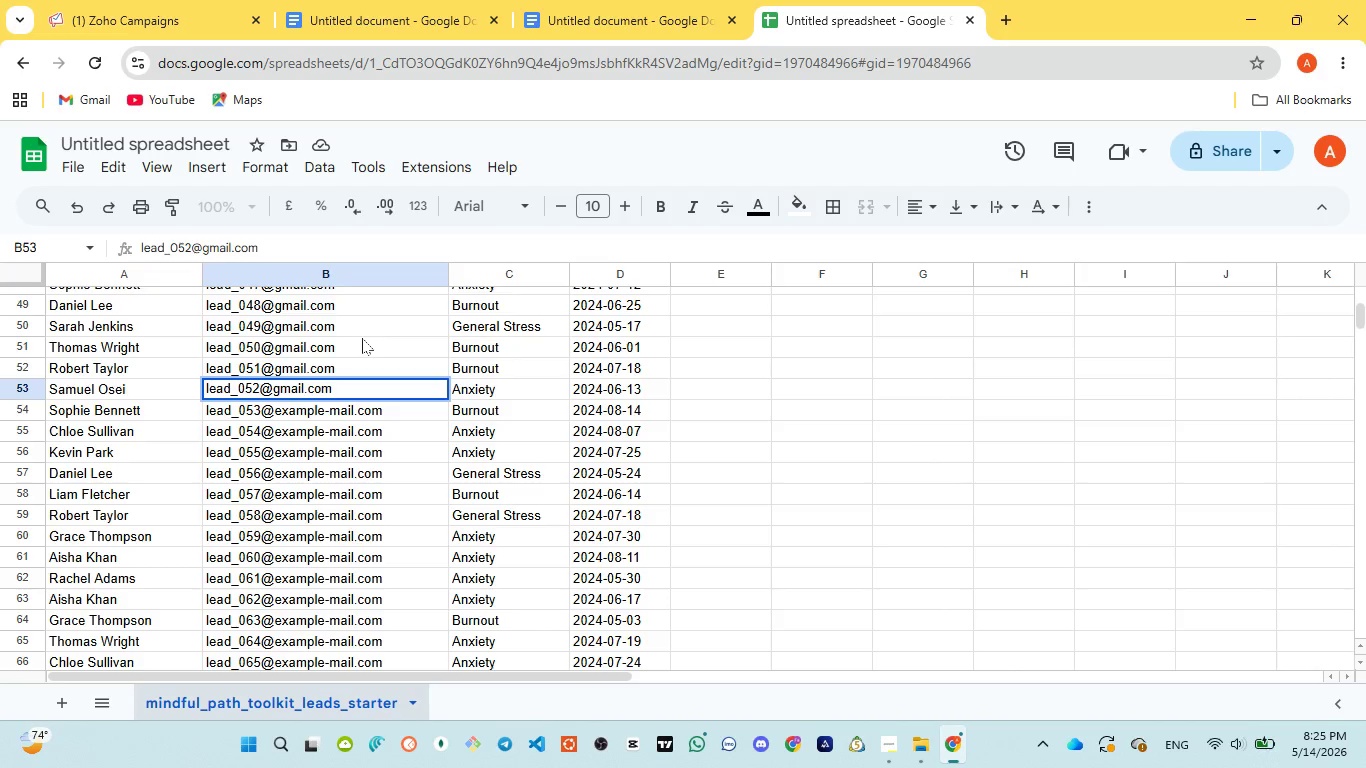 
double_click([334, 413])
 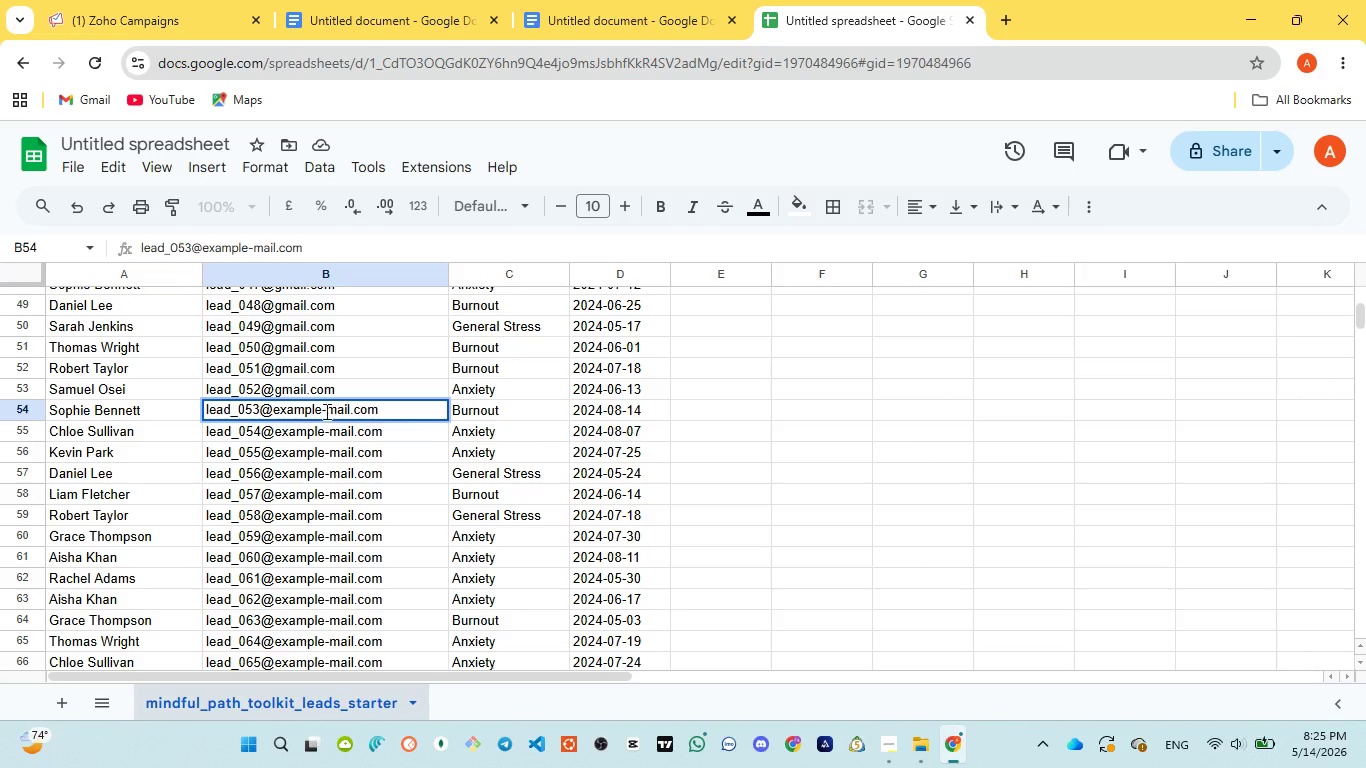 
wait(34.23)
 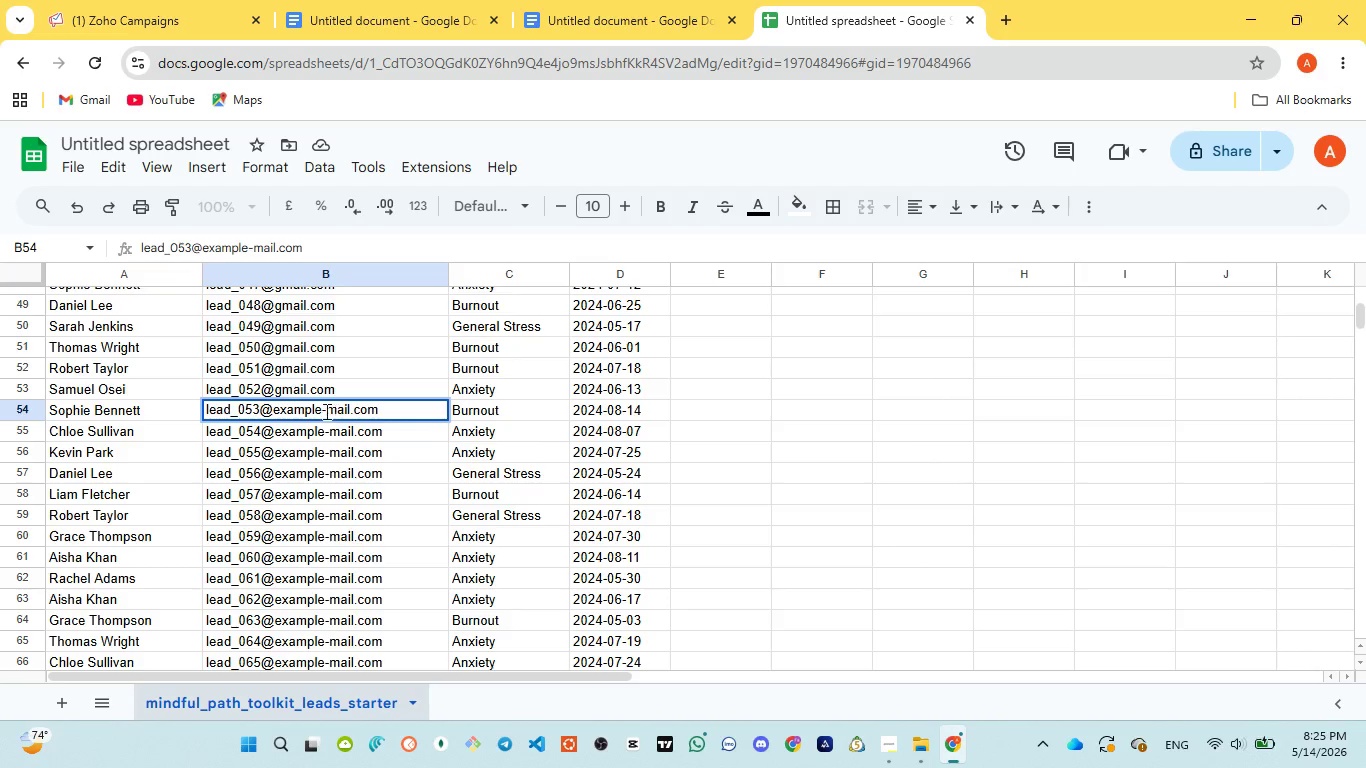 
left_click_drag(start_coordinate=[274, 403], to_coordinate=[350, 399])
 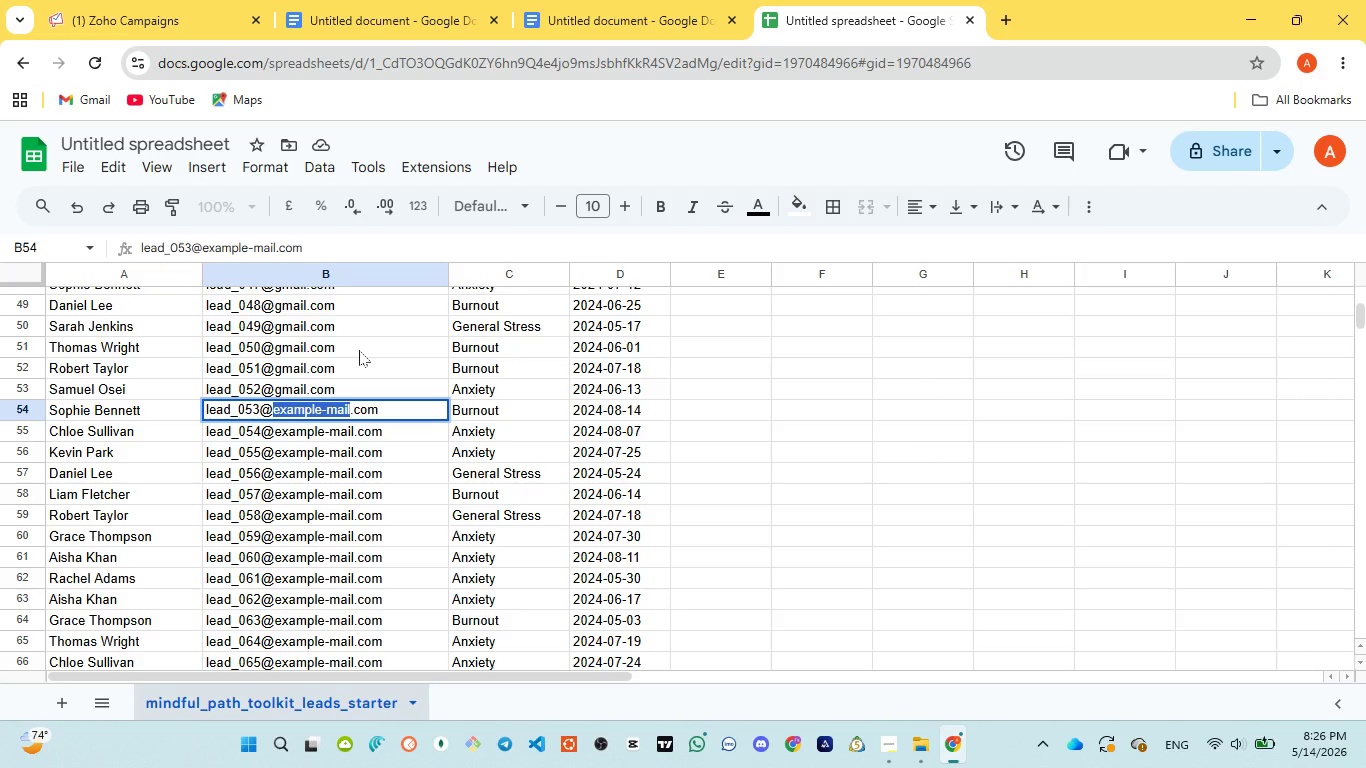 
key(Control+V)
 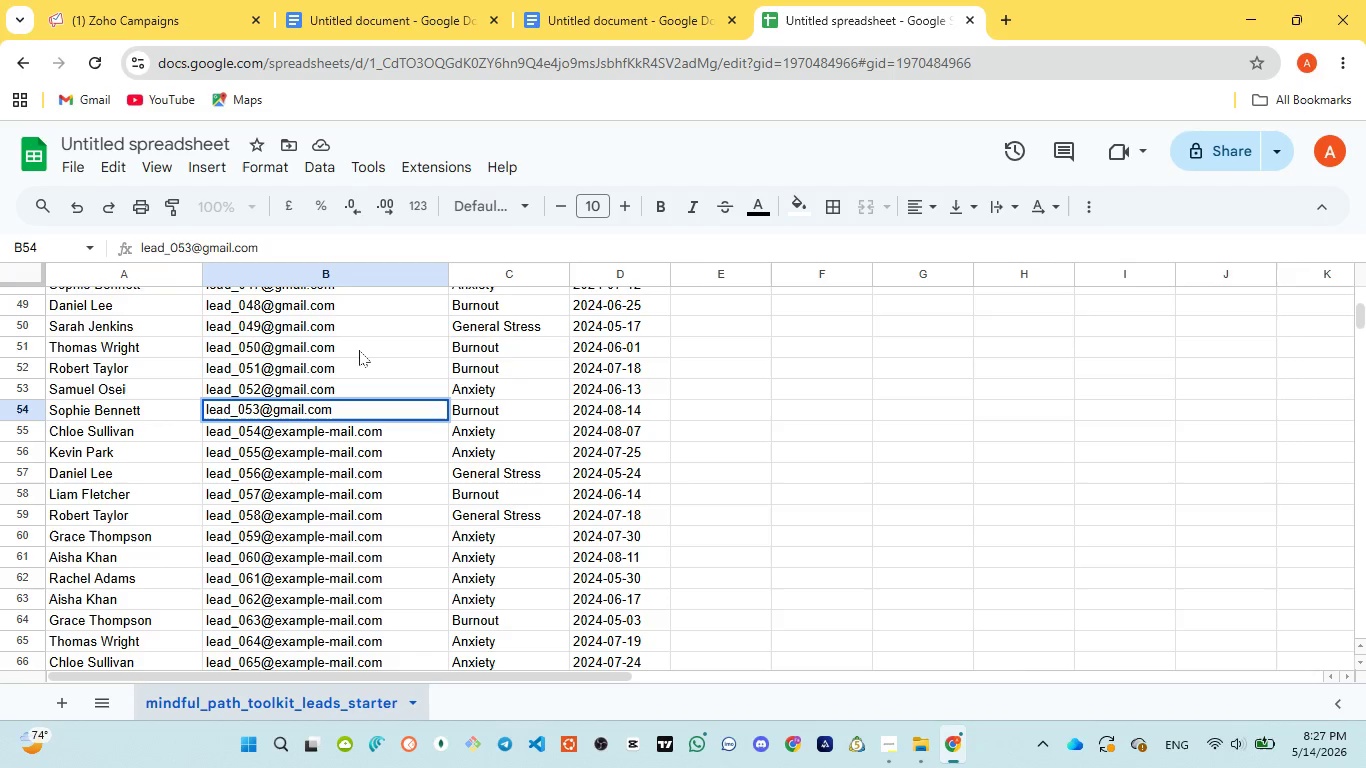 
wait(58.44)
 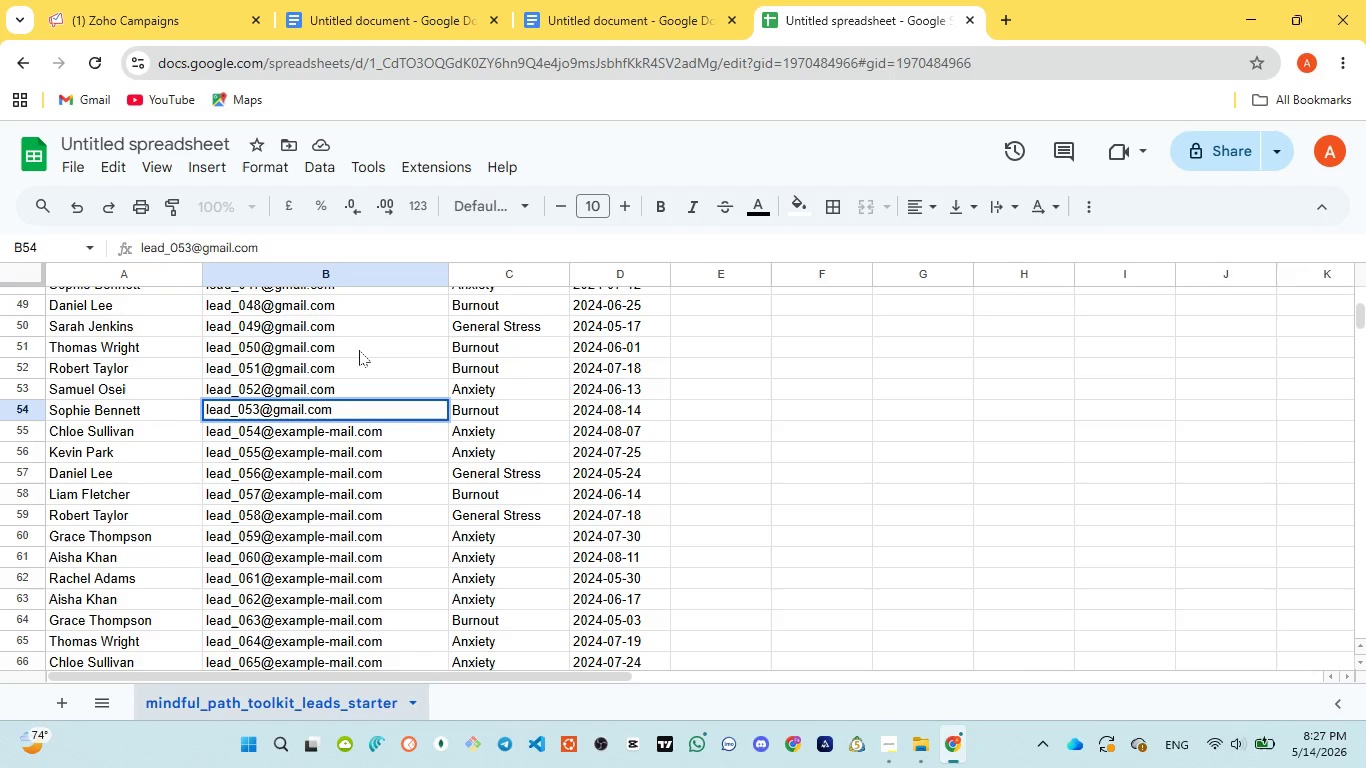 
double_click([319, 432])
 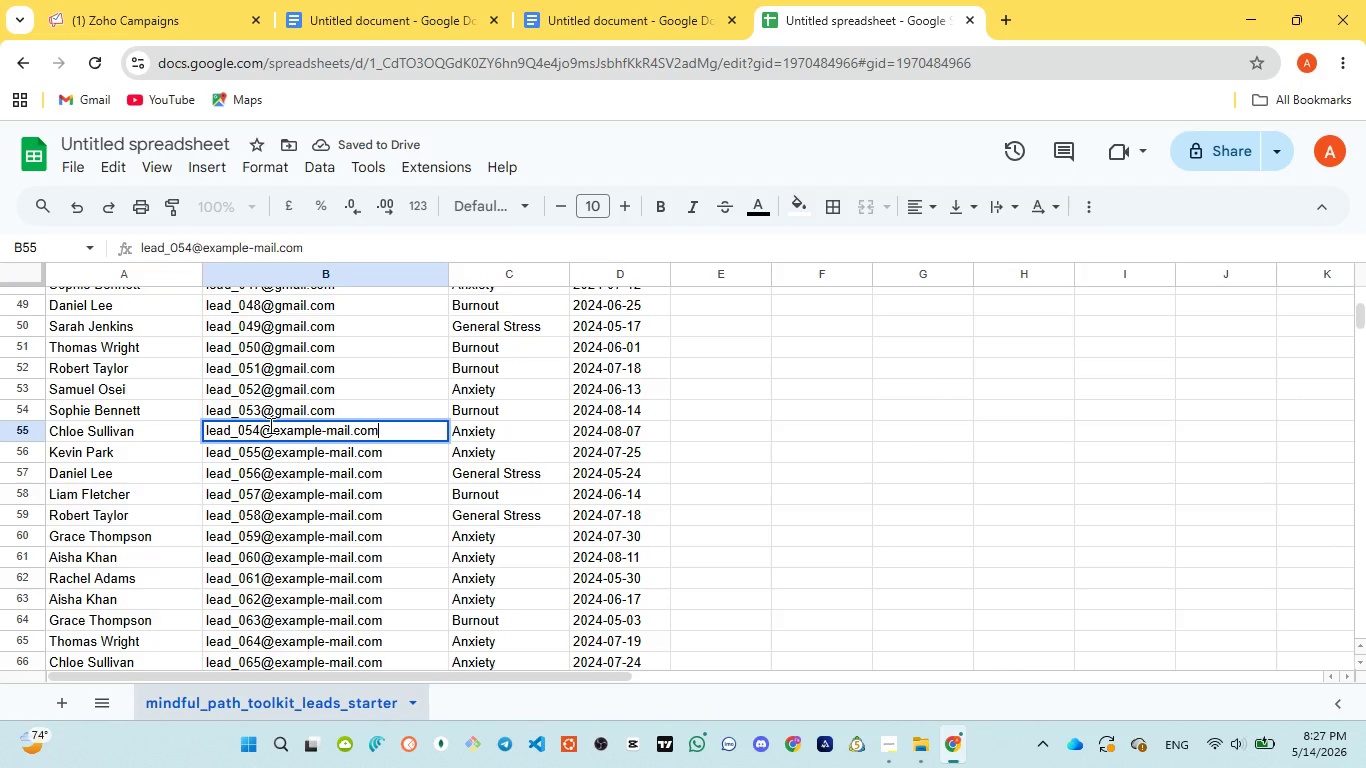 
left_click_drag(start_coordinate=[272, 428], to_coordinate=[349, 429])
 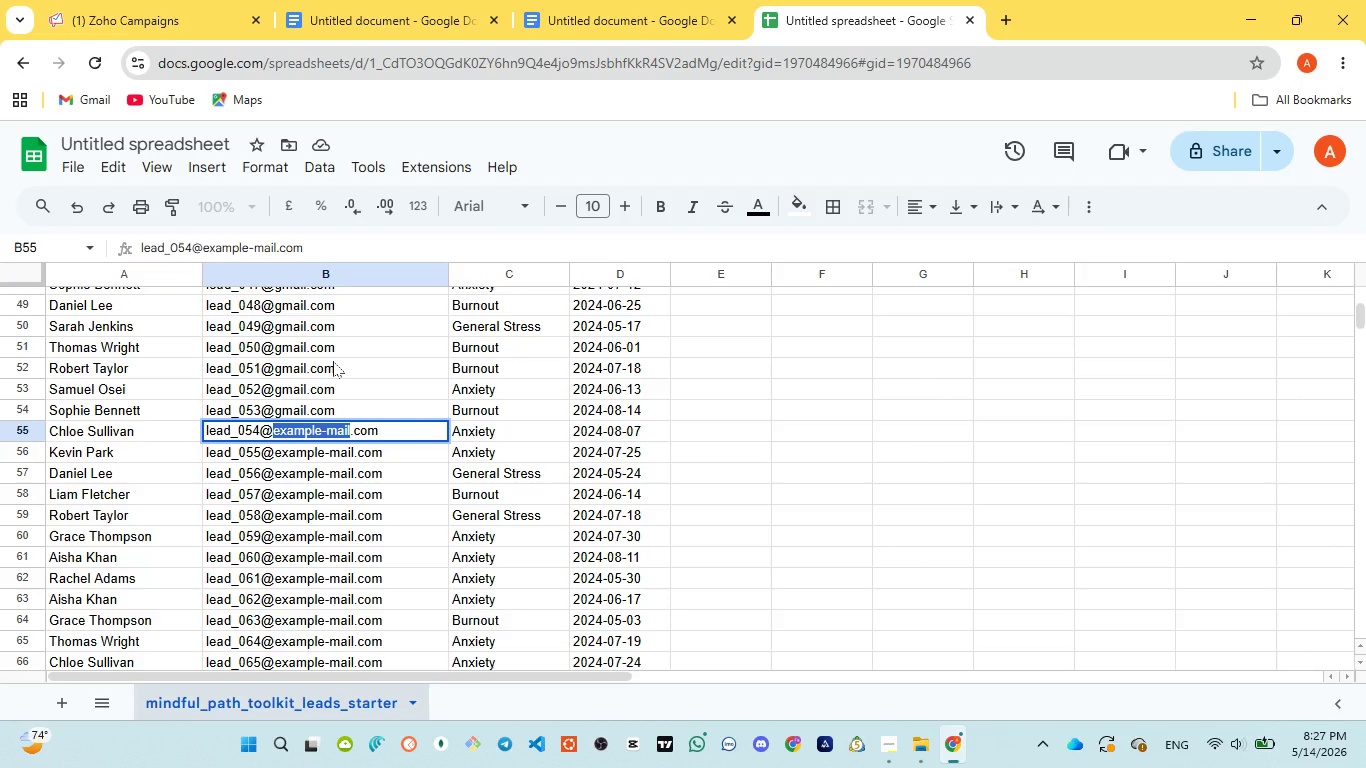 
key(Control+V)
 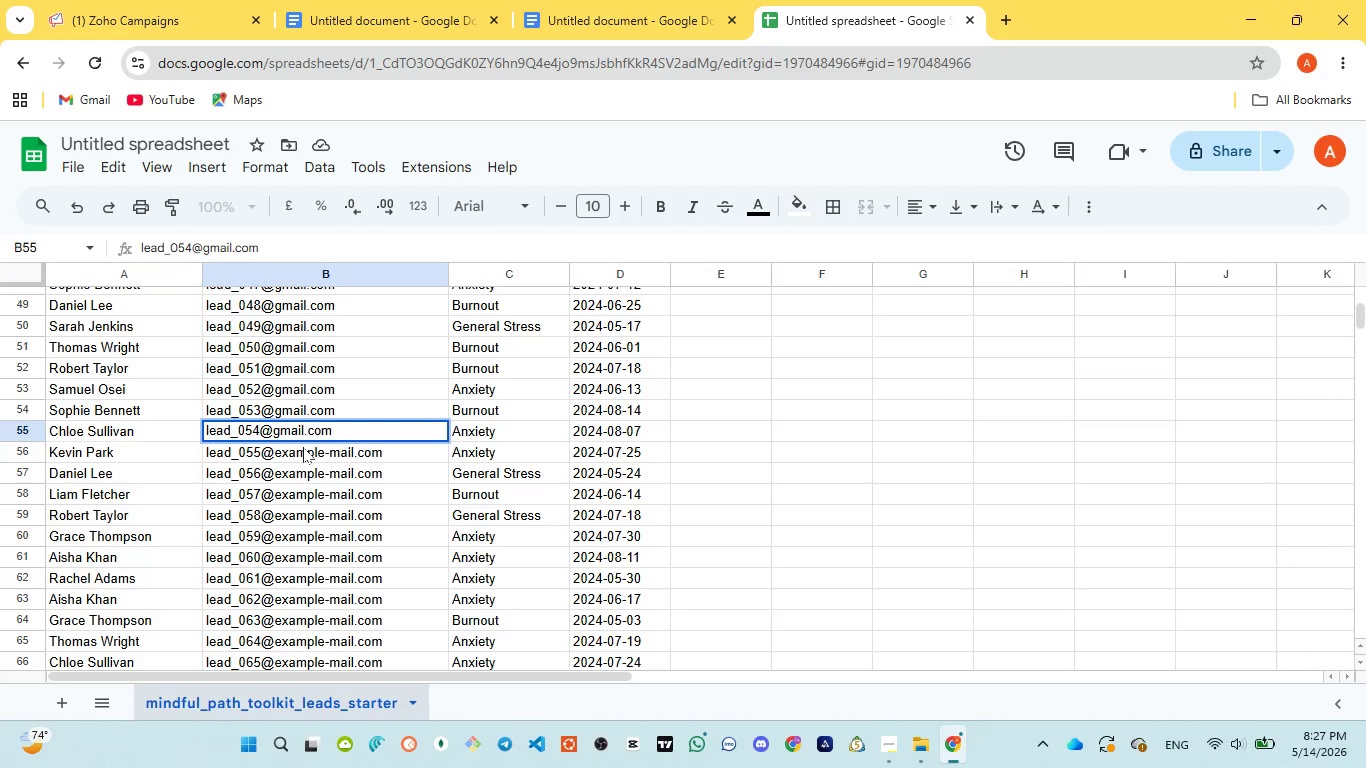 
double_click([303, 449])
 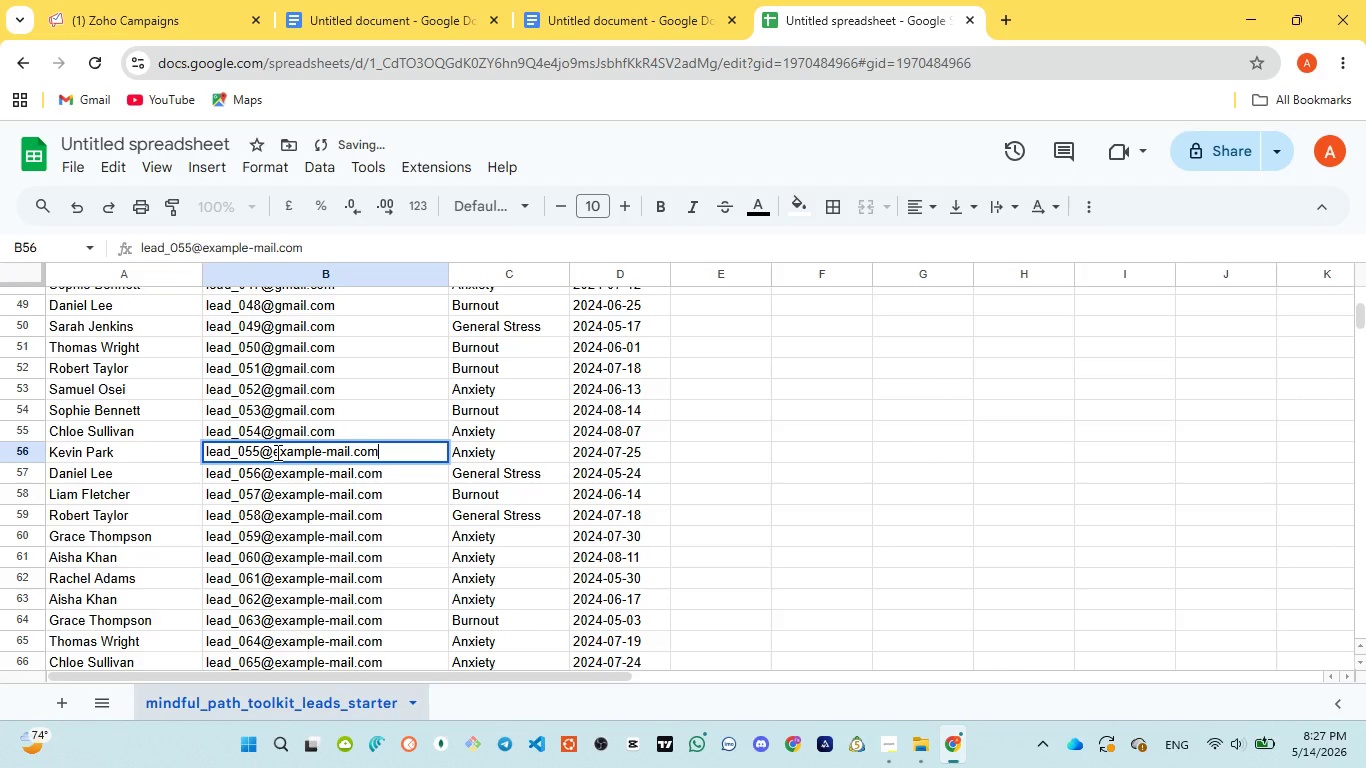 
left_click_drag(start_coordinate=[276, 452], to_coordinate=[323, 448])
 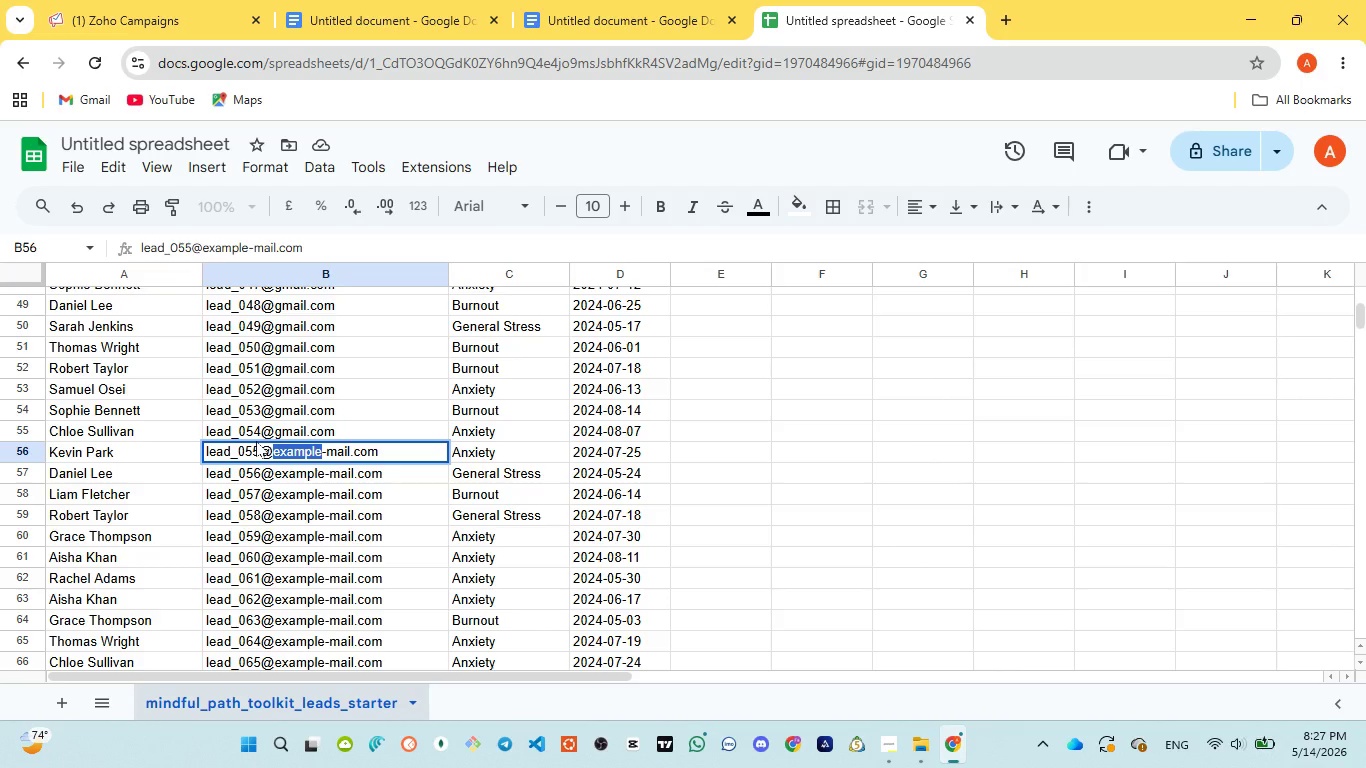 
left_click([277, 452])
 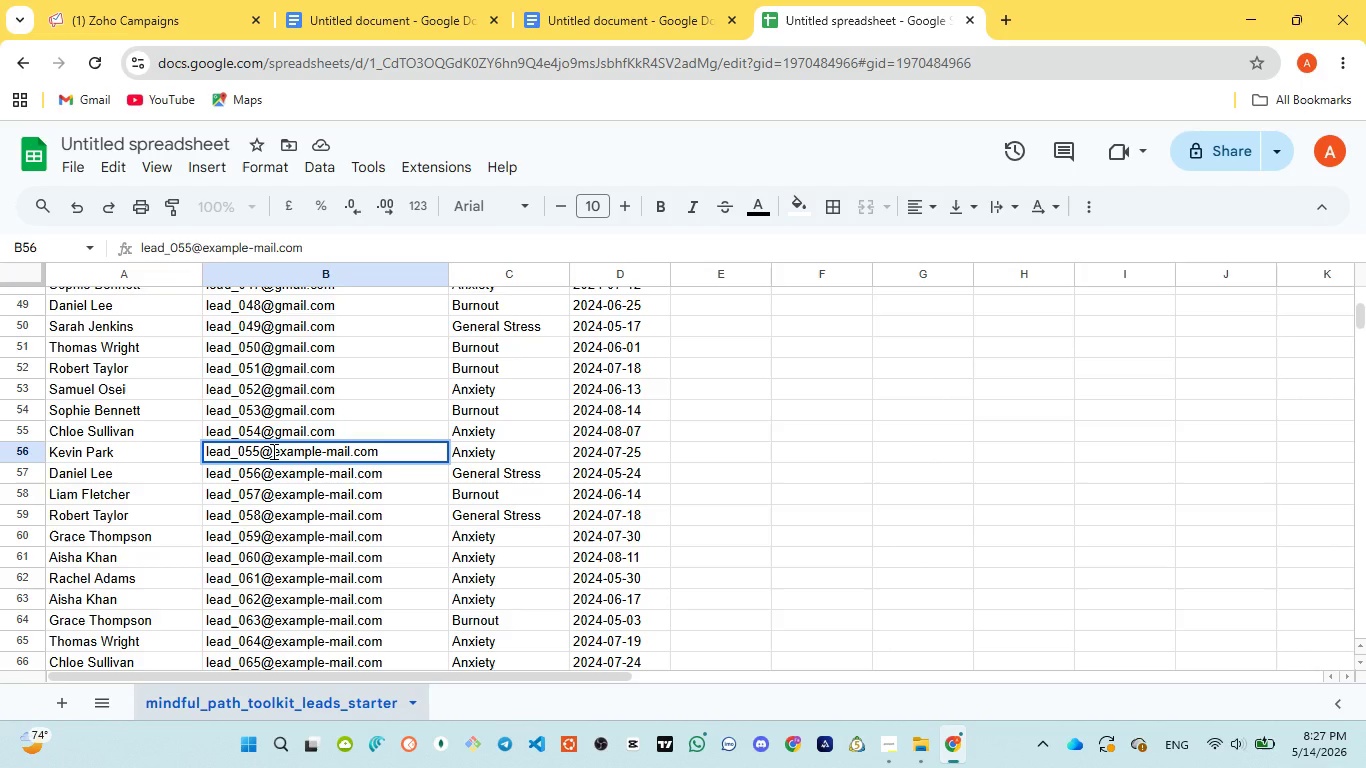 
left_click_drag(start_coordinate=[272, 451], to_coordinate=[351, 449])
 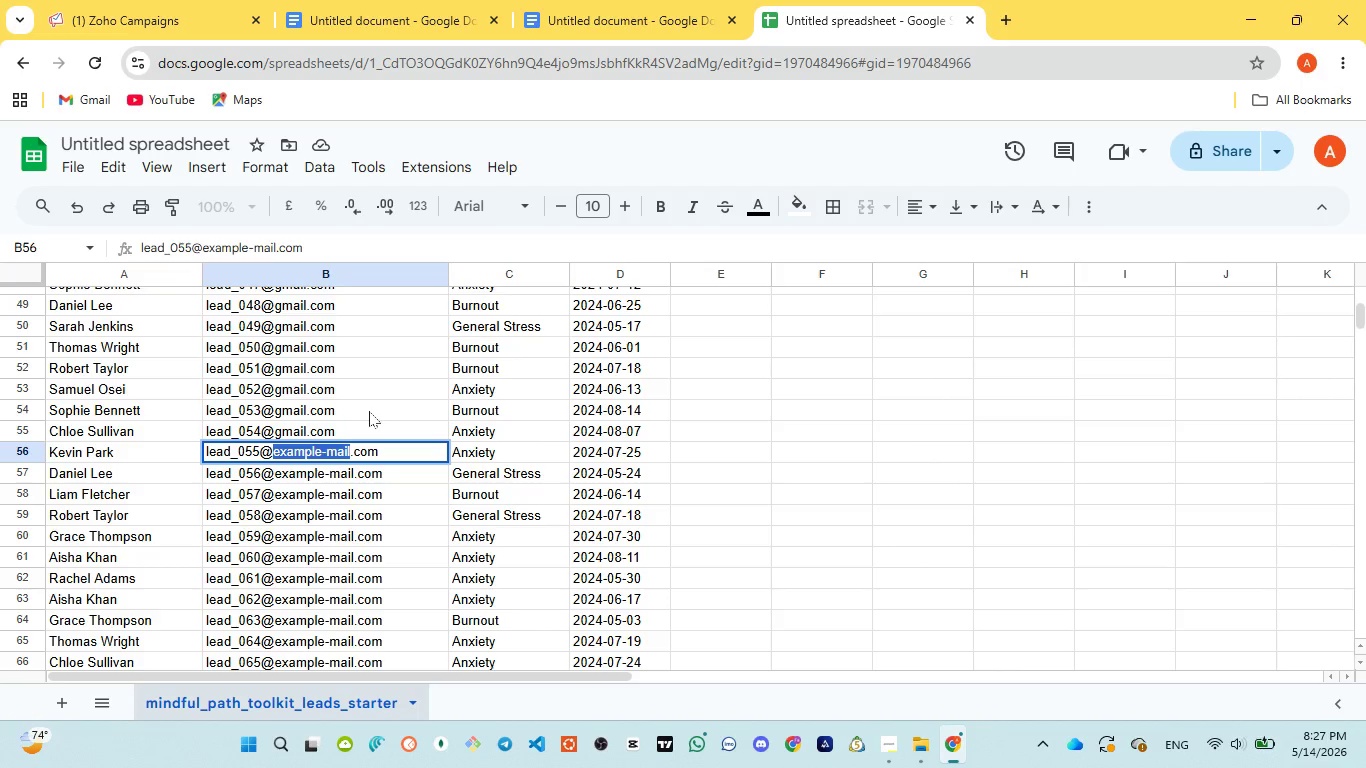 
left_click([370, 411])
 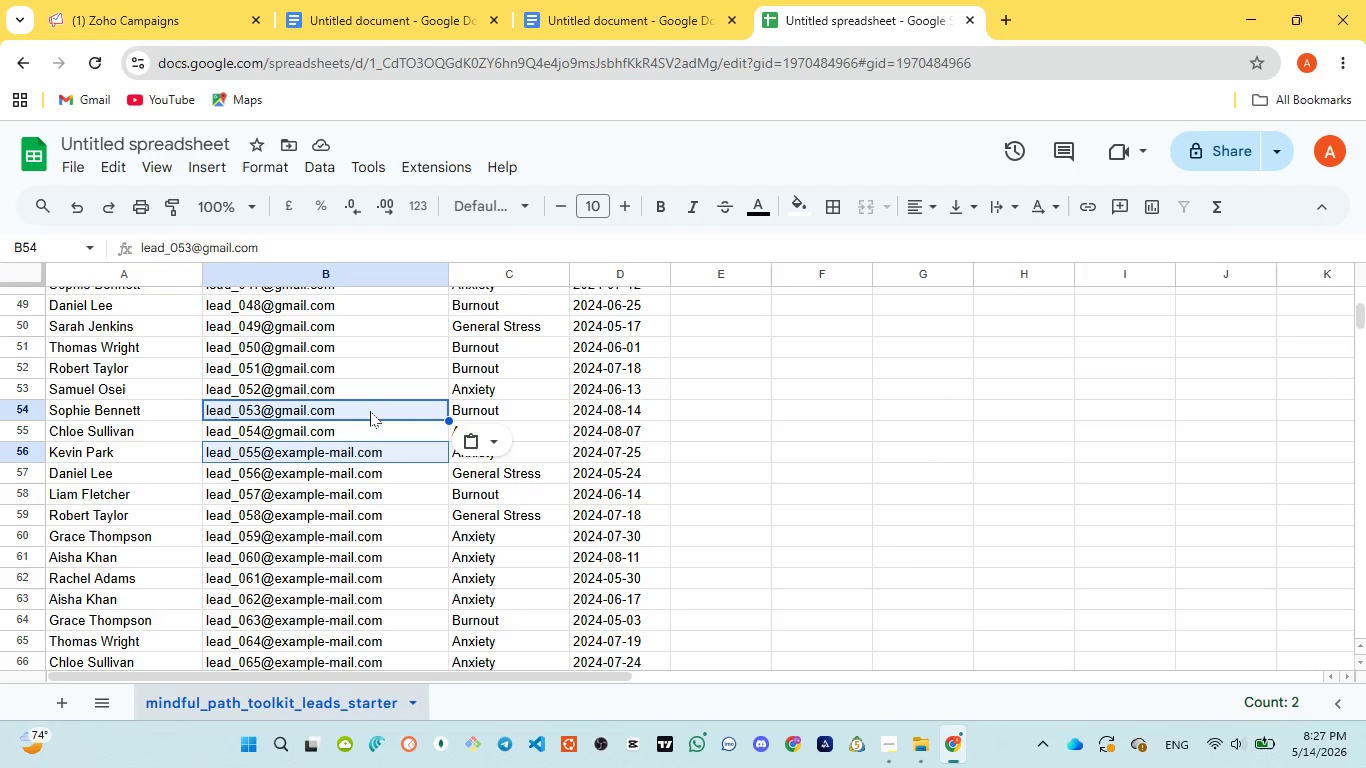 
key(Control+V)
 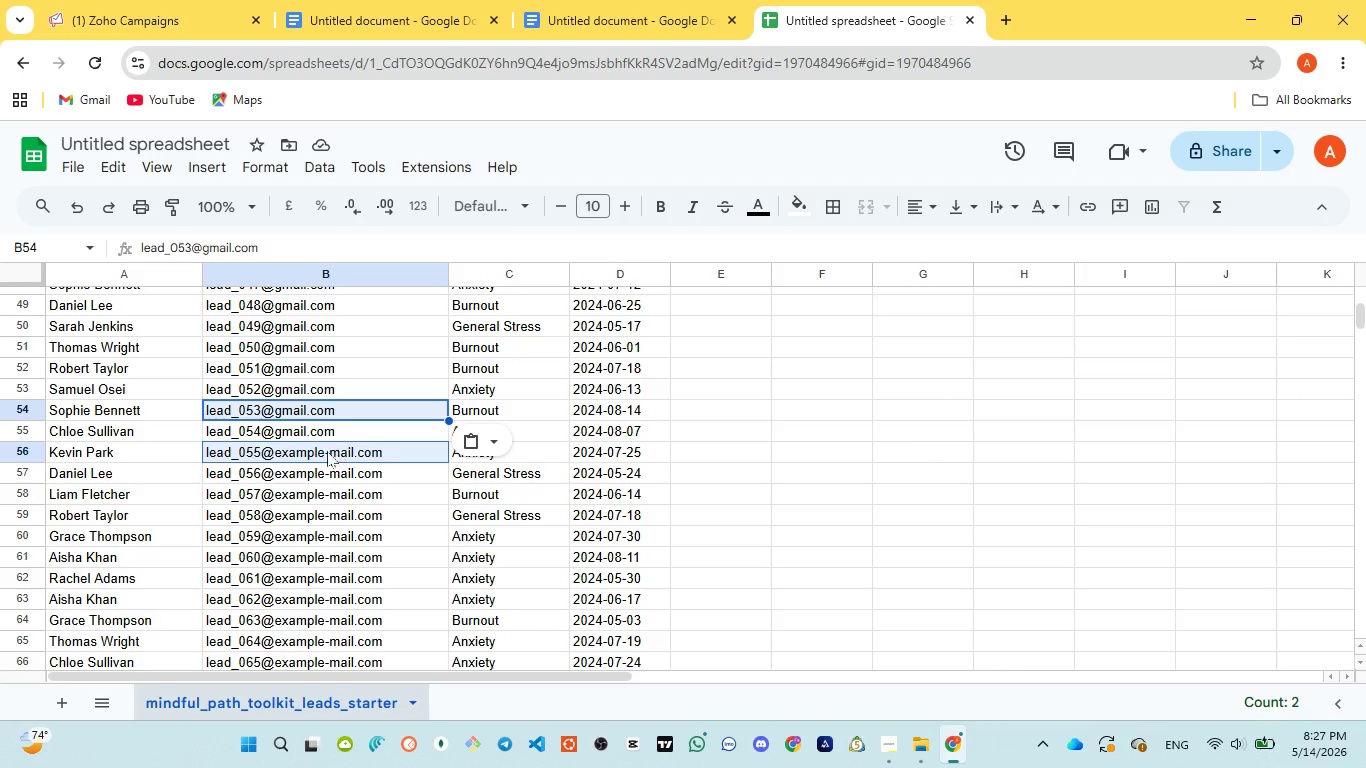 
left_click([327, 452])
 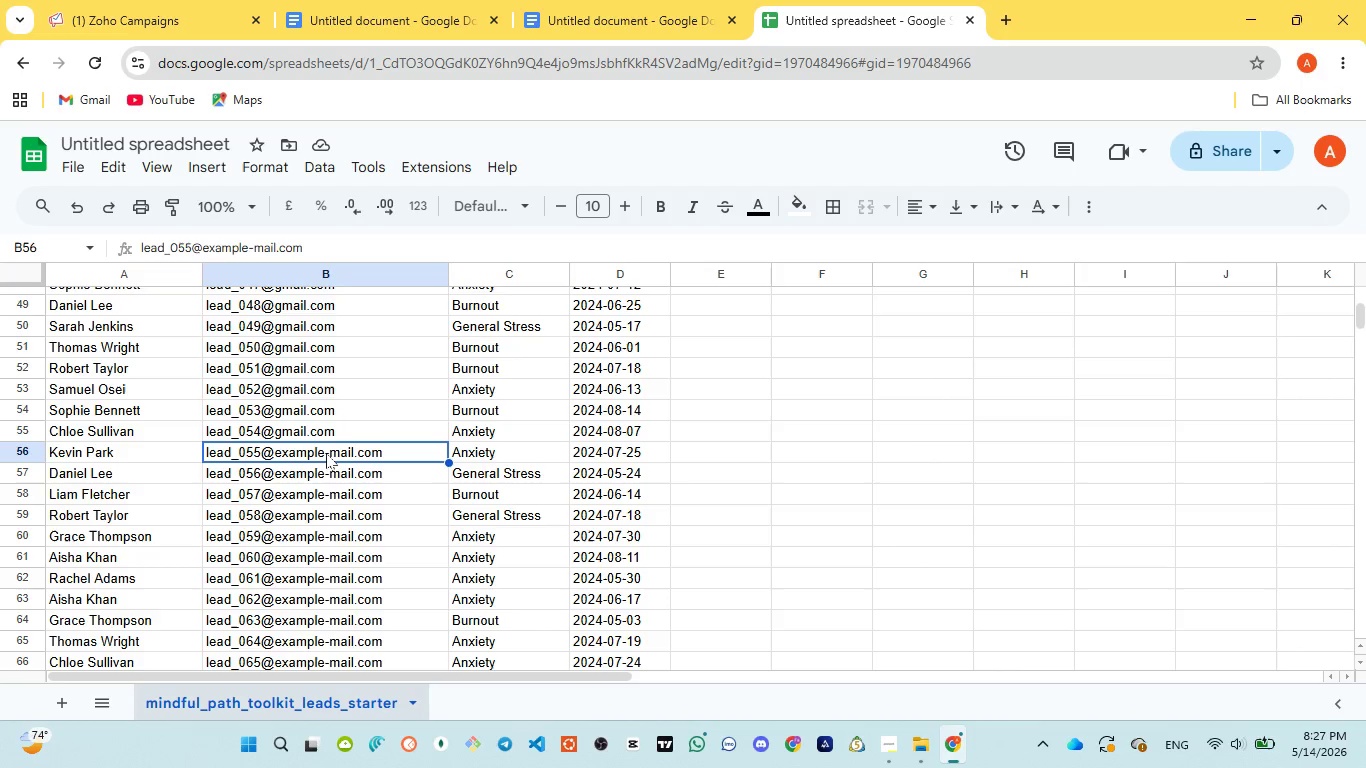 
double_click([326, 453])
 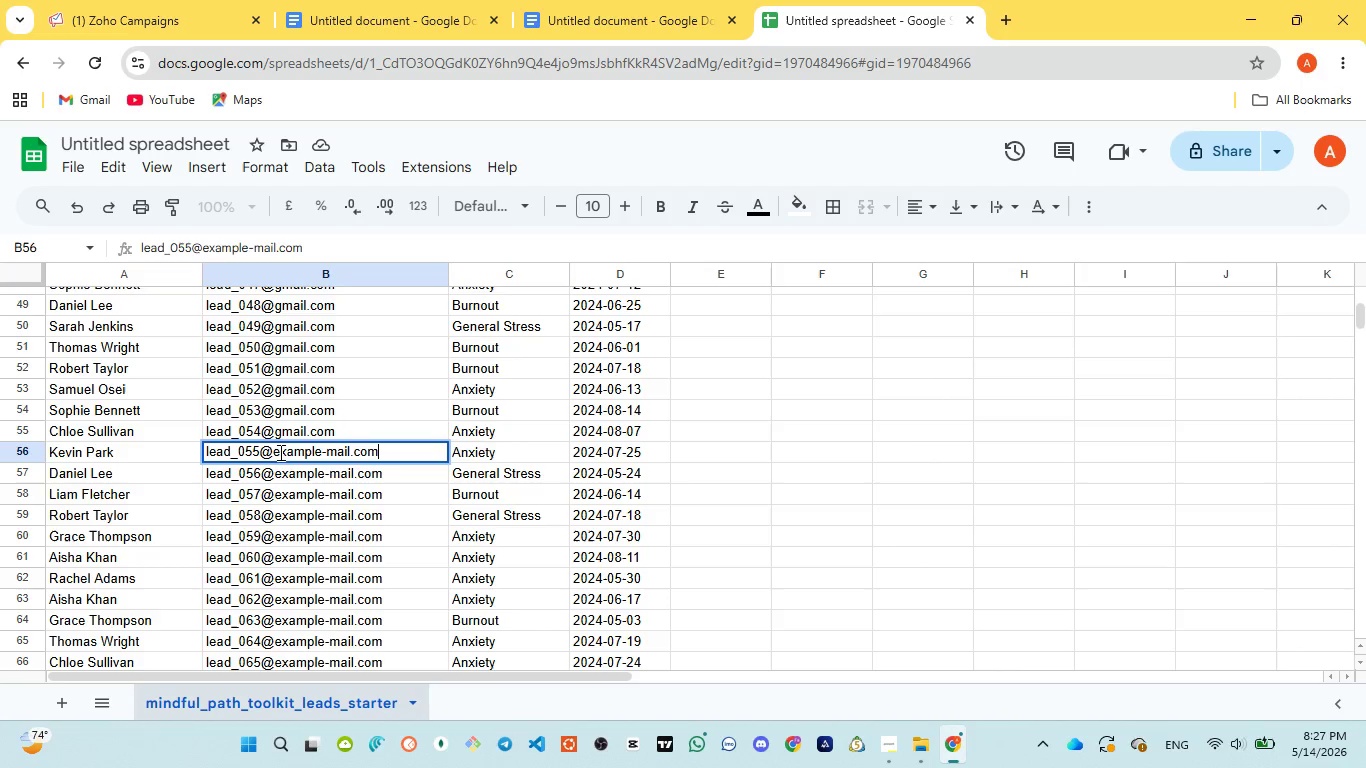 
left_click_drag(start_coordinate=[274, 448], to_coordinate=[349, 443])
 